 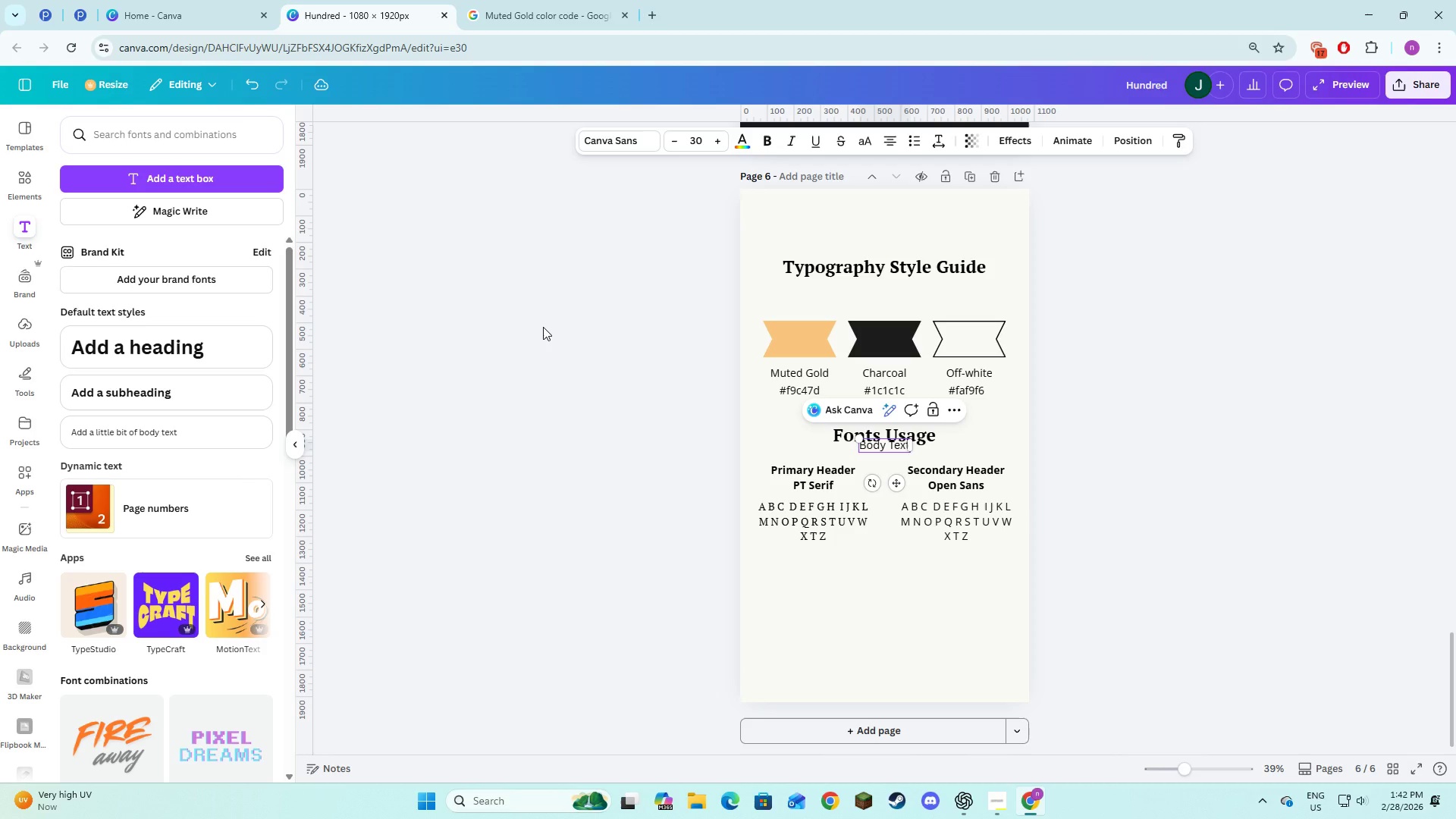 
key(Control+A)
 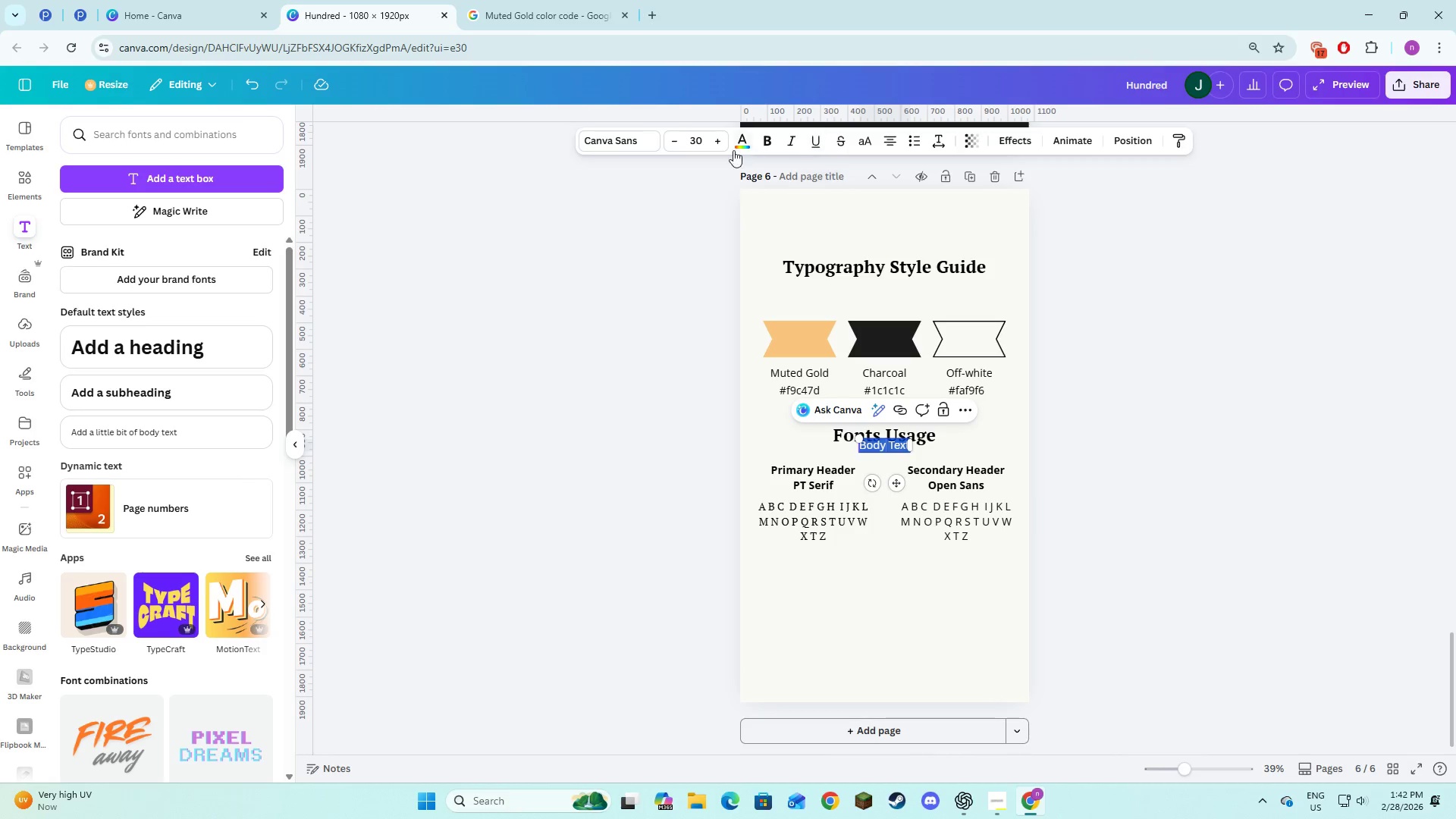 
left_click([768, 143])
 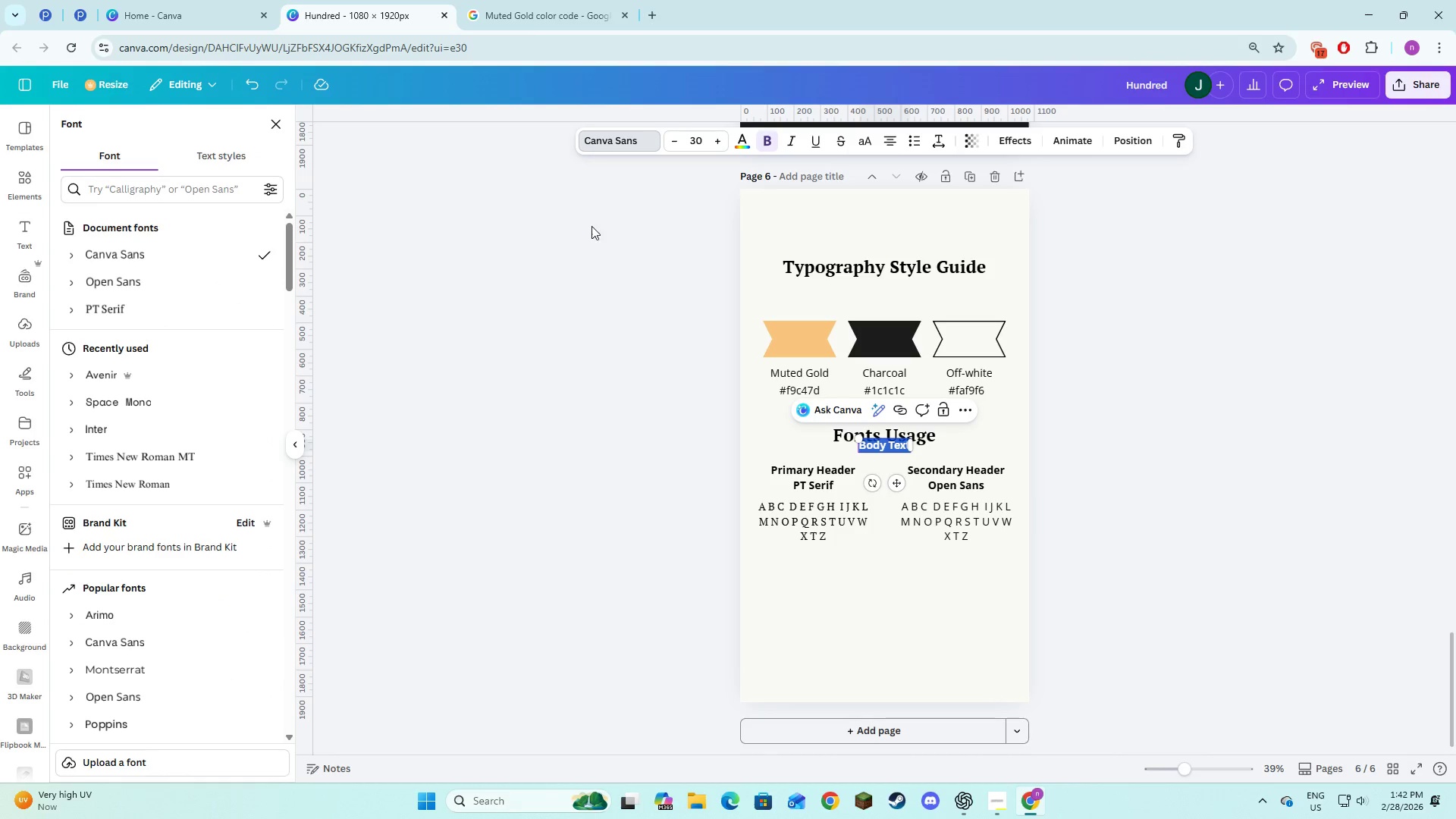 
left_click([100, 281])
 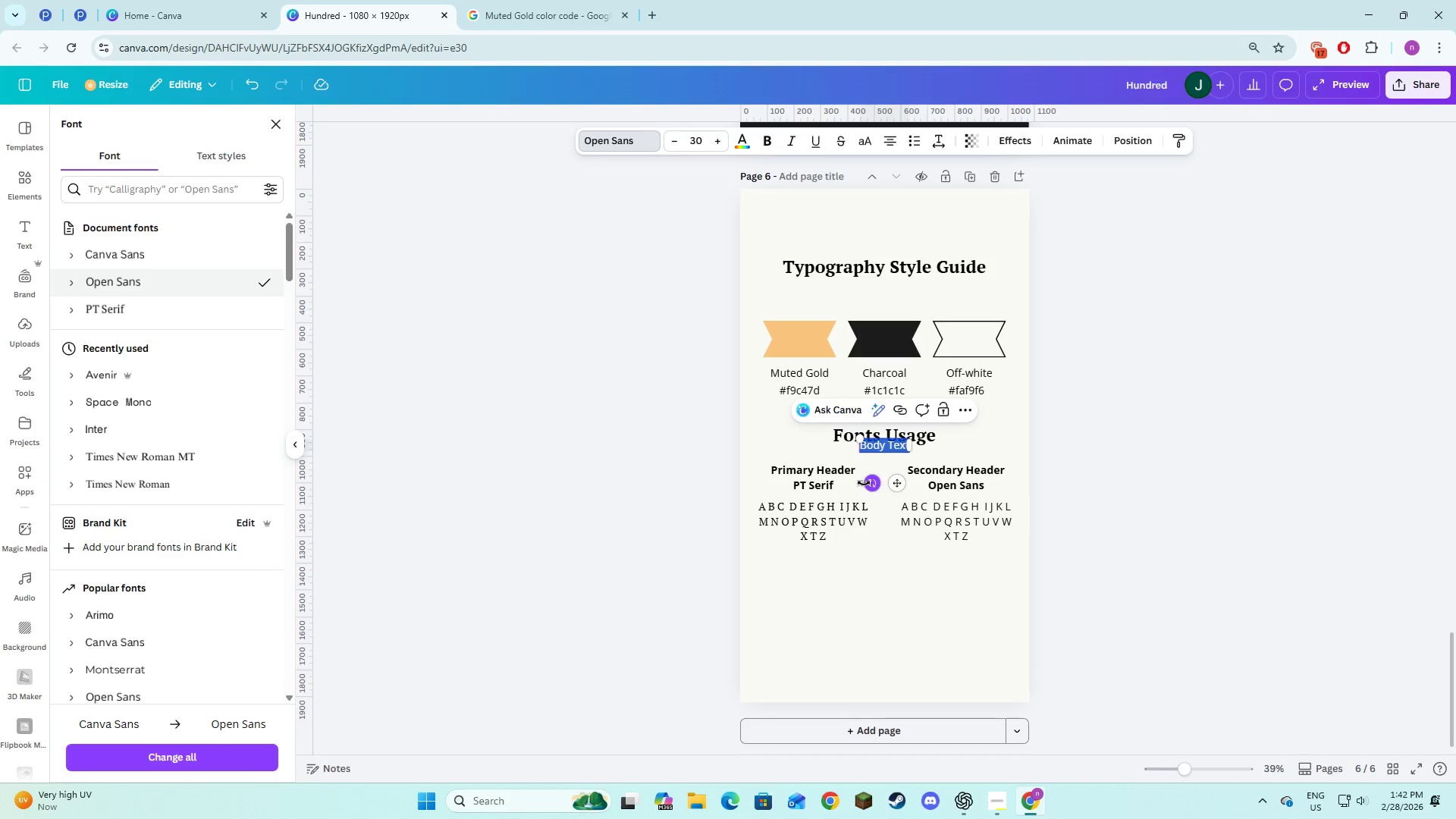 
left_click([902, 446])
 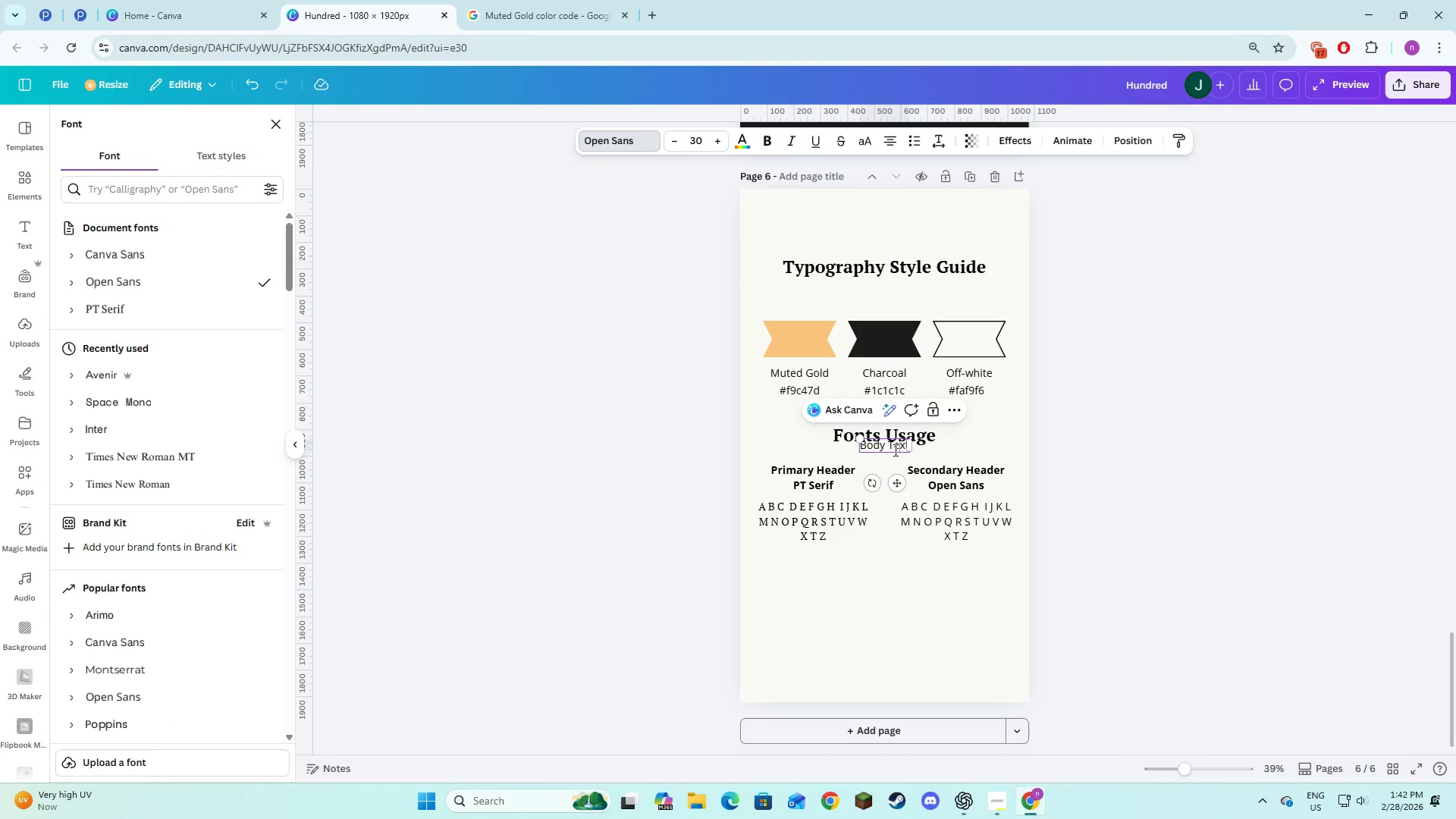 
key(Control+A)
 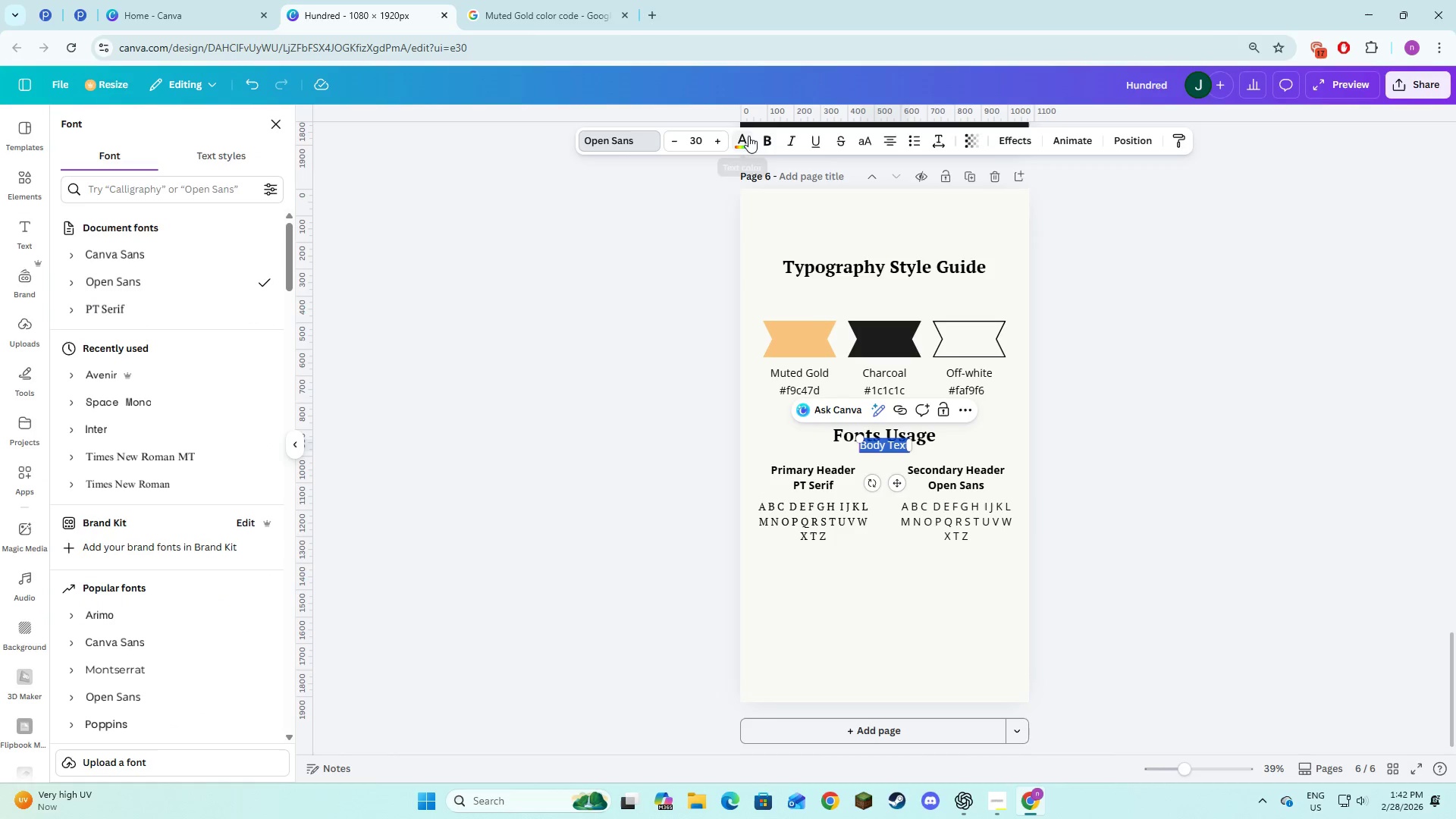 
left_click([762, 136])
 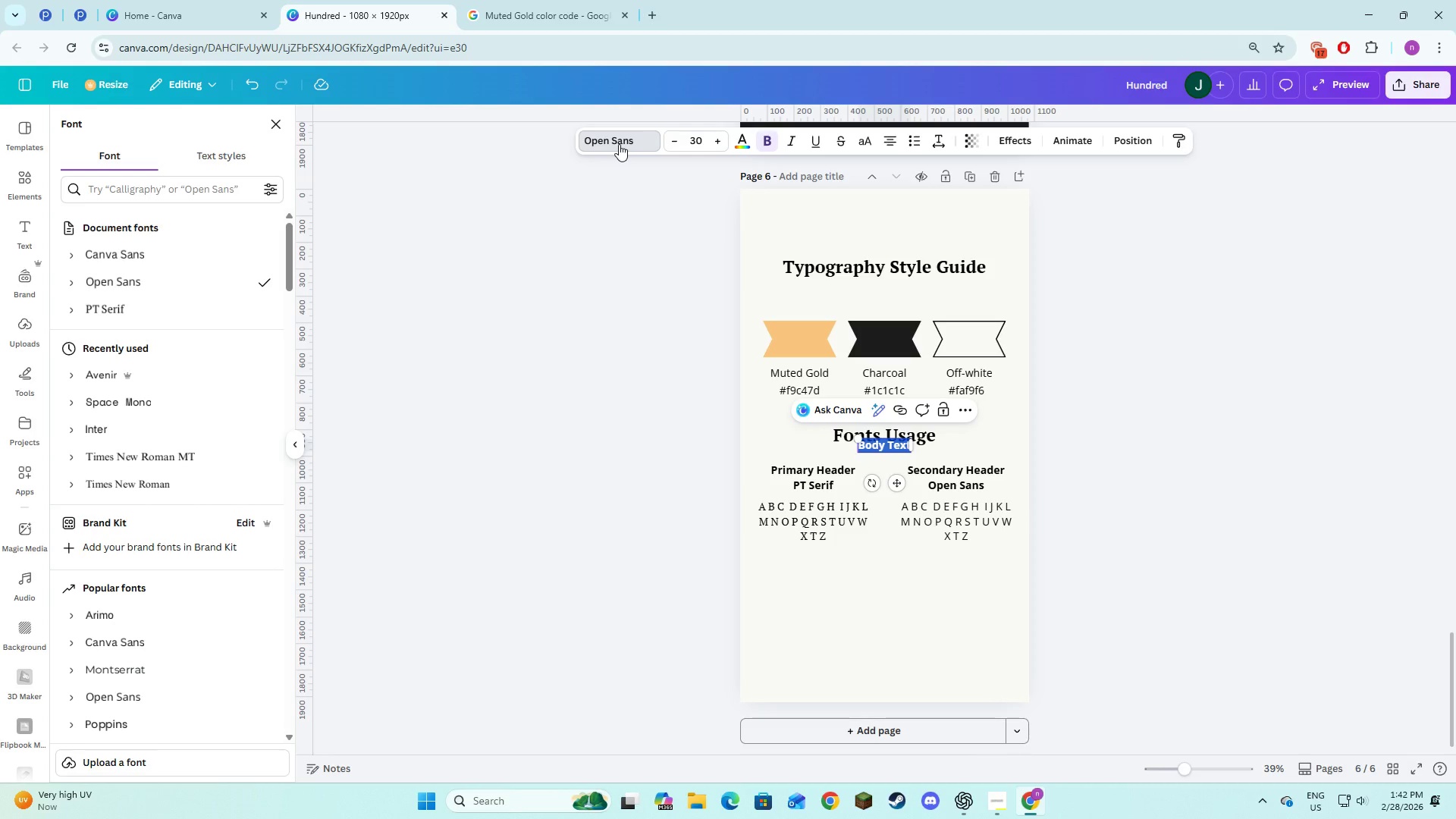 
double_click([617, 144])
 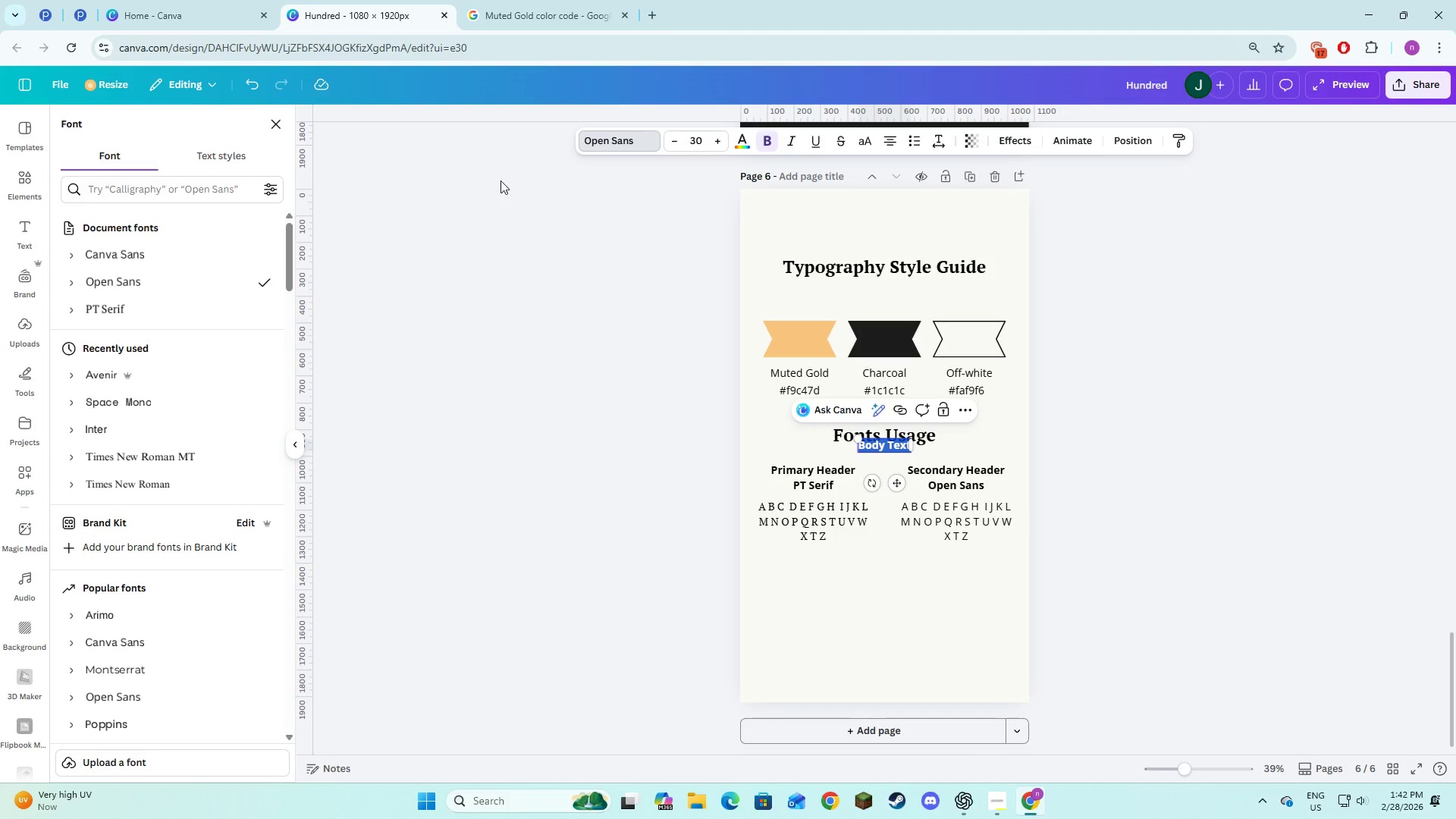 
left_click([723, 245])
 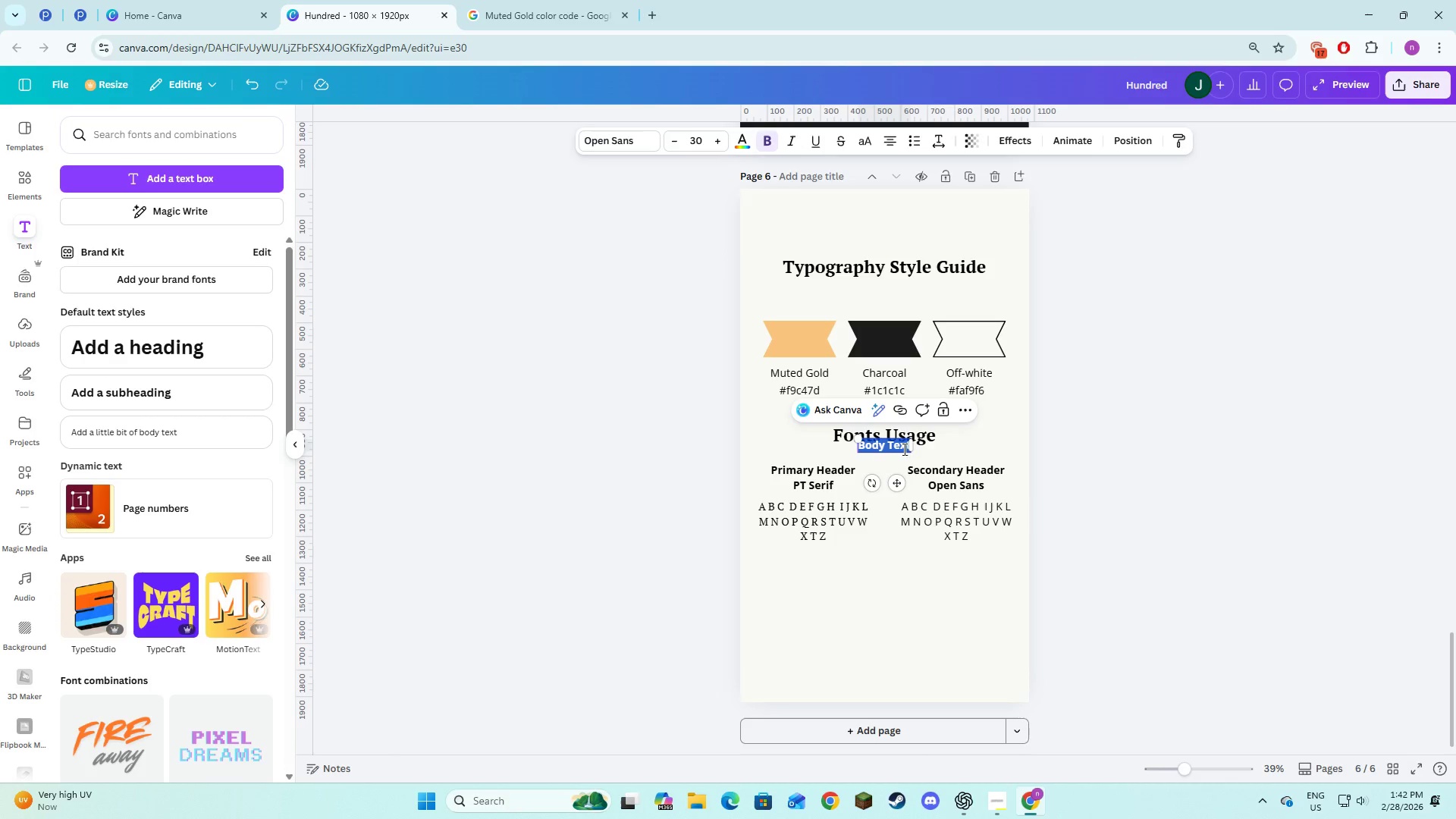 
left_click([911, 447])
 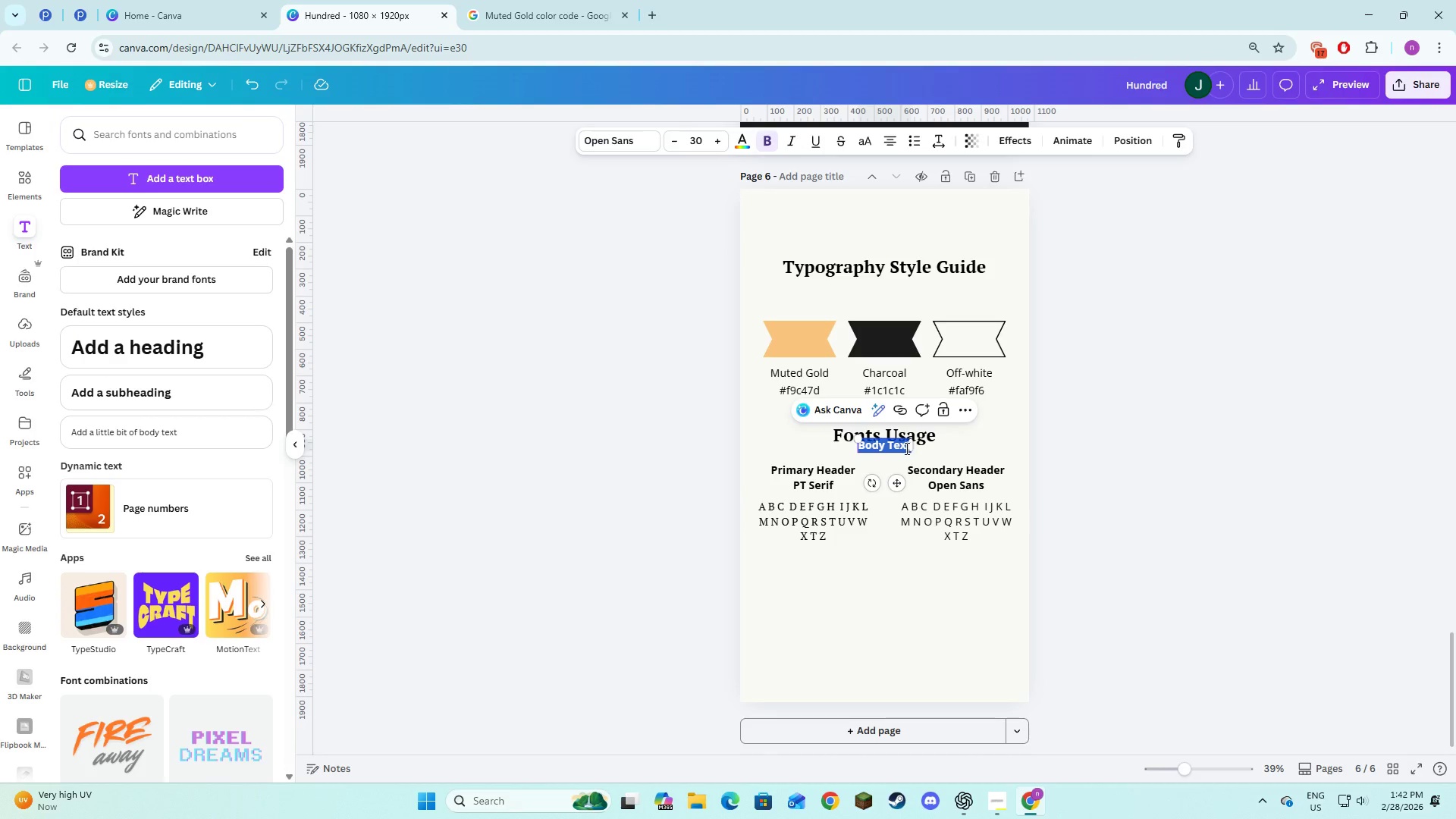 
left_click([905, 448])
 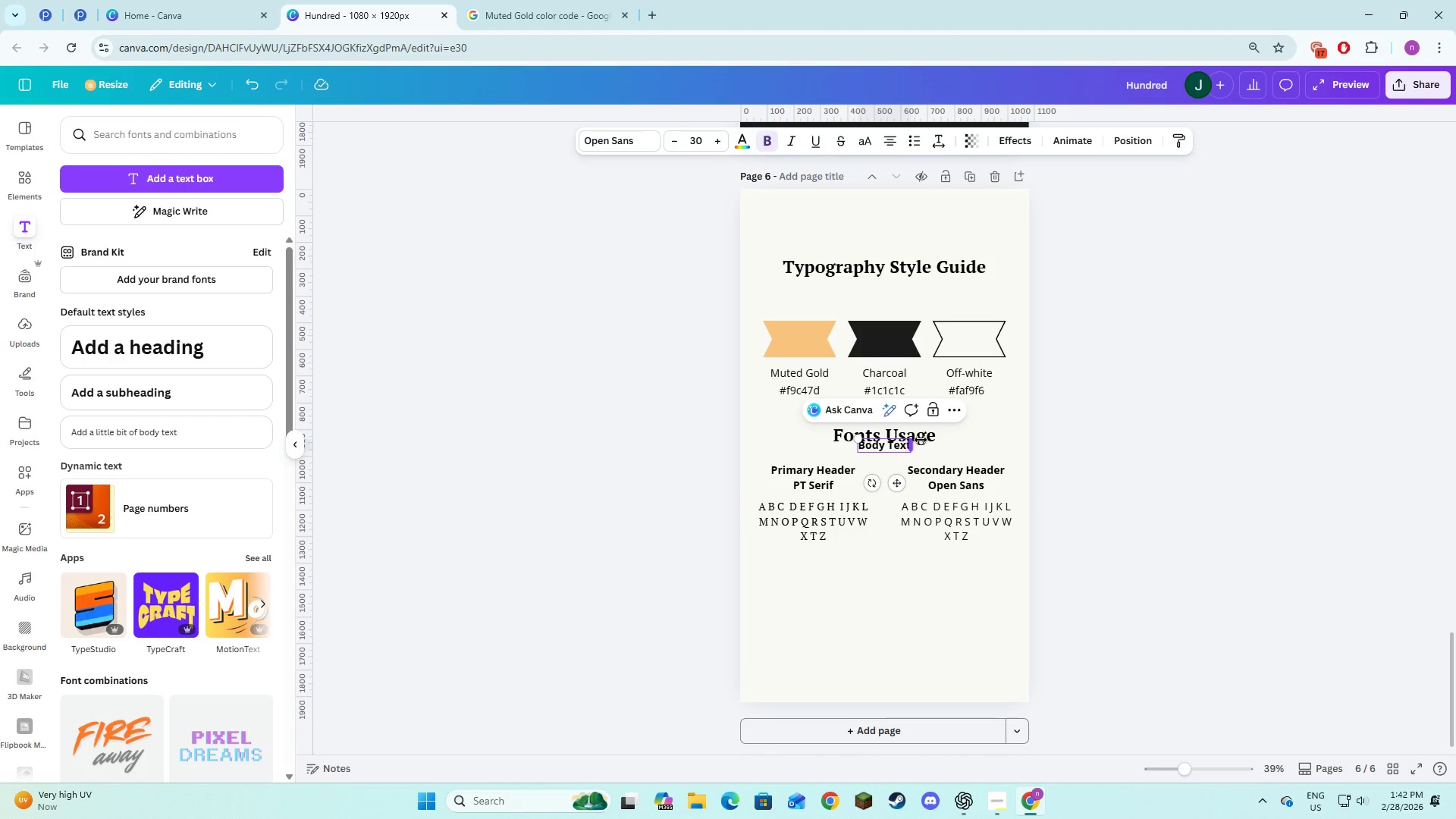 
key(ArrowRight)
 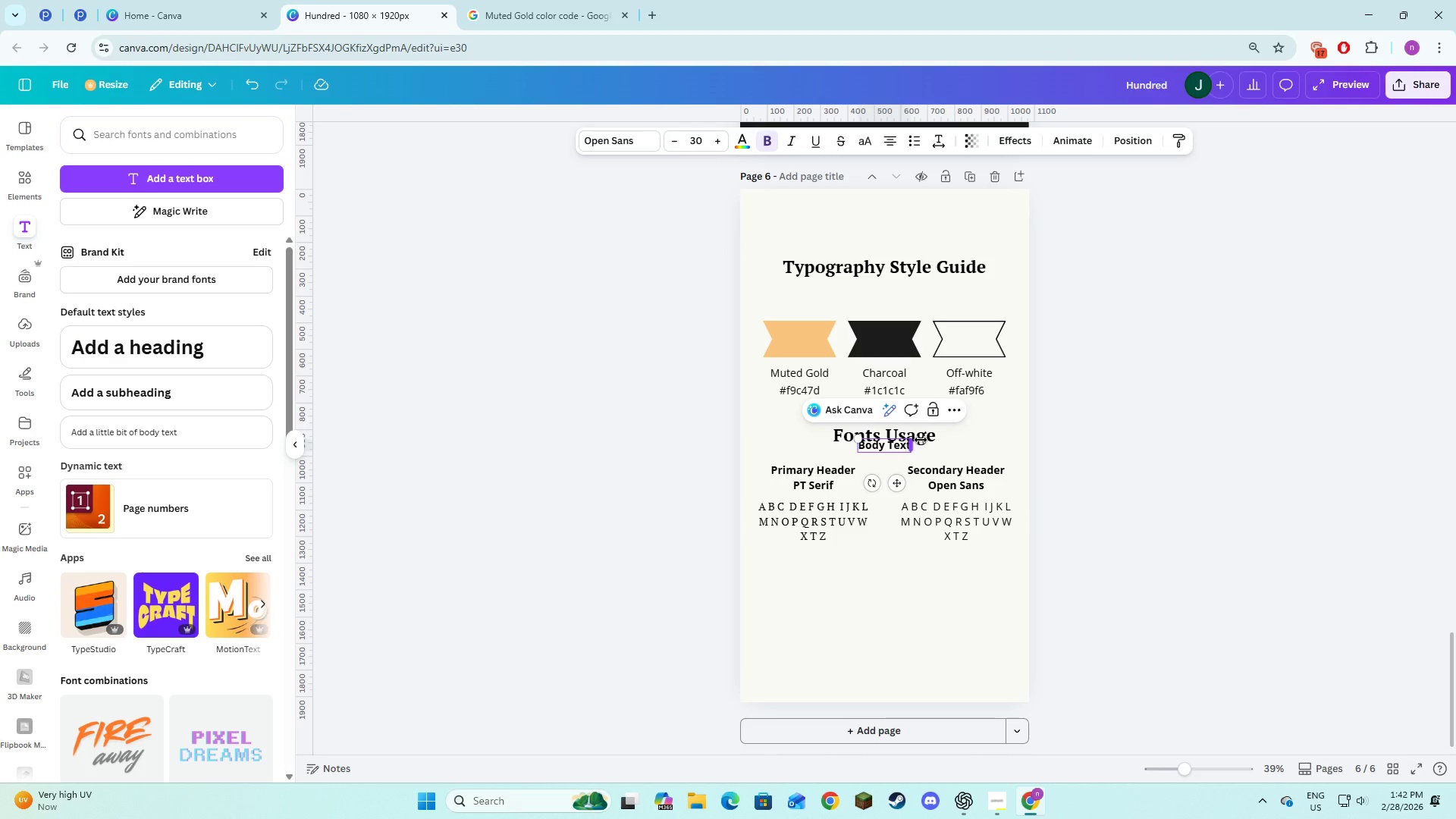 
key(ArrowRight)
 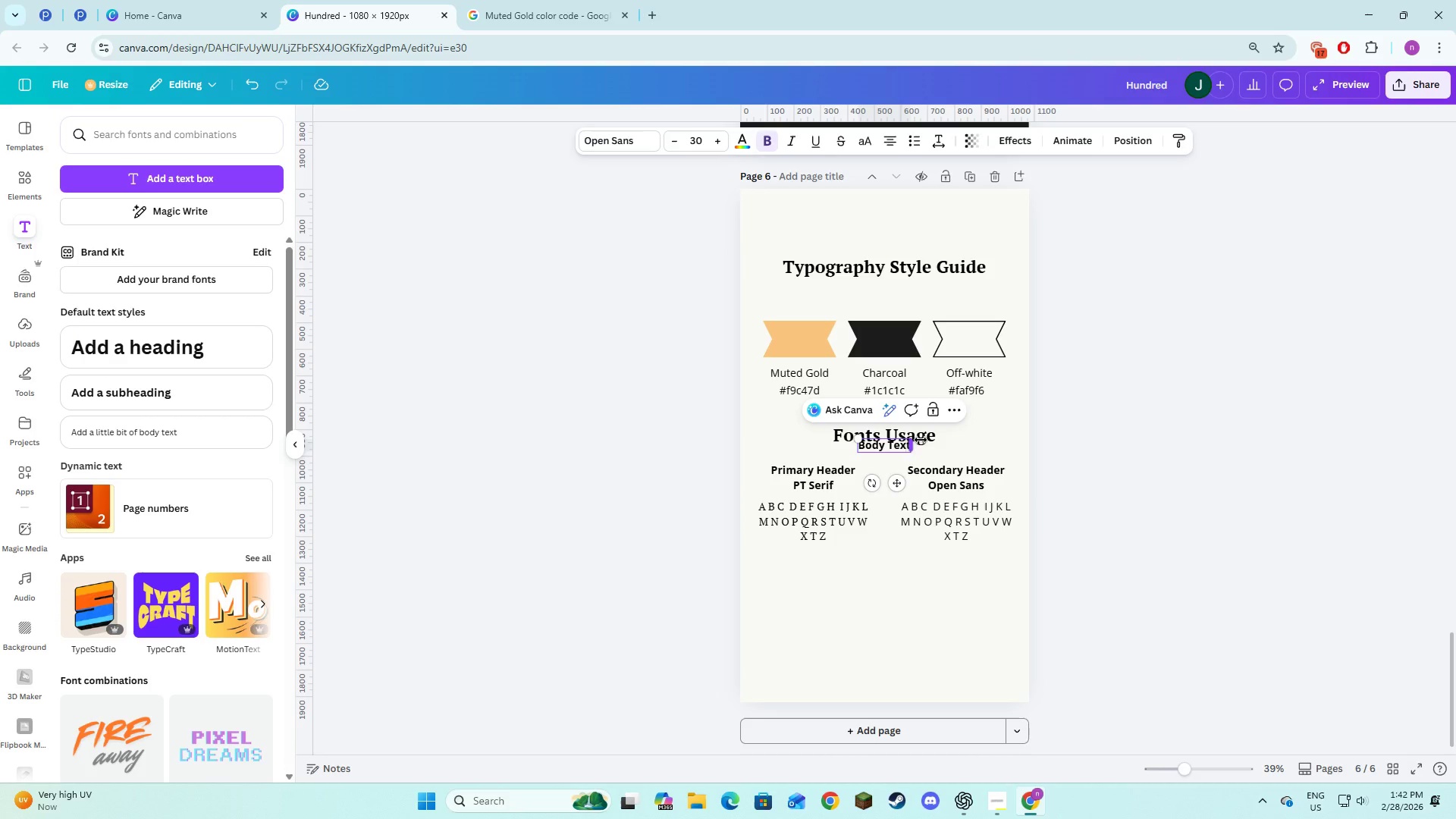 
key(Enter)
 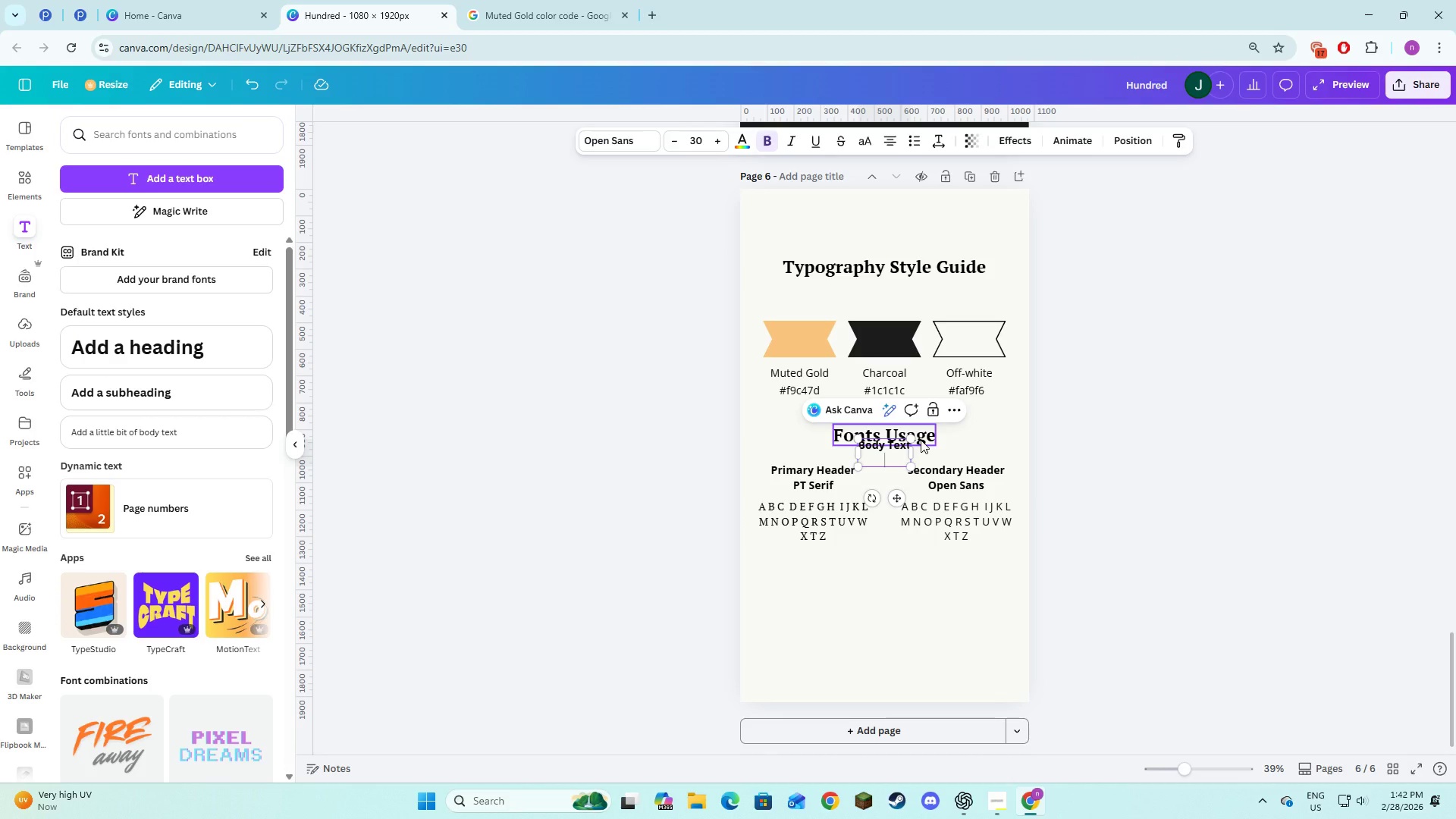 
type(Canva Sans)
 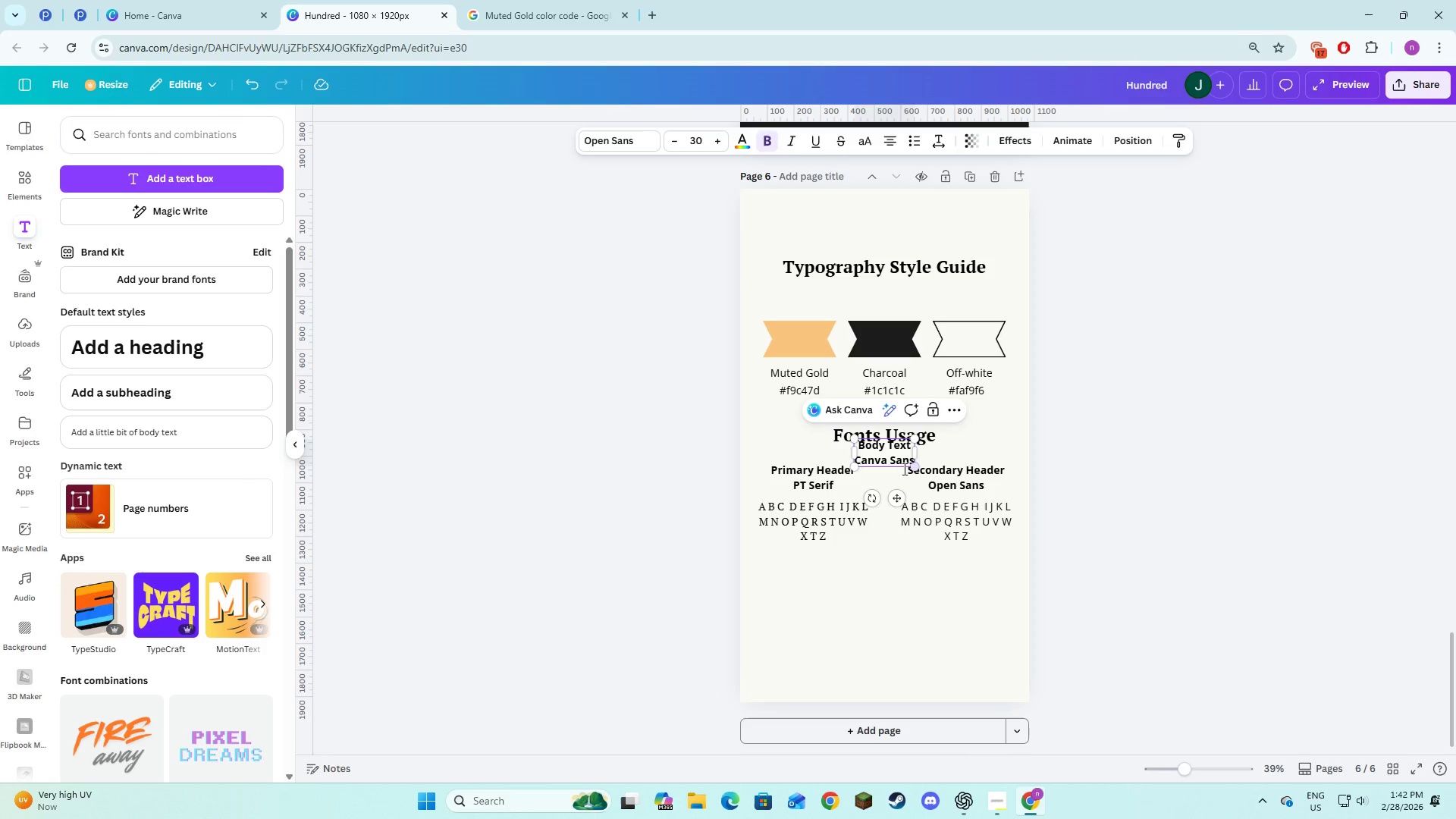 
left_click_drag(start_coordinate=[896, 497], to_coordinate=[821, 620])
 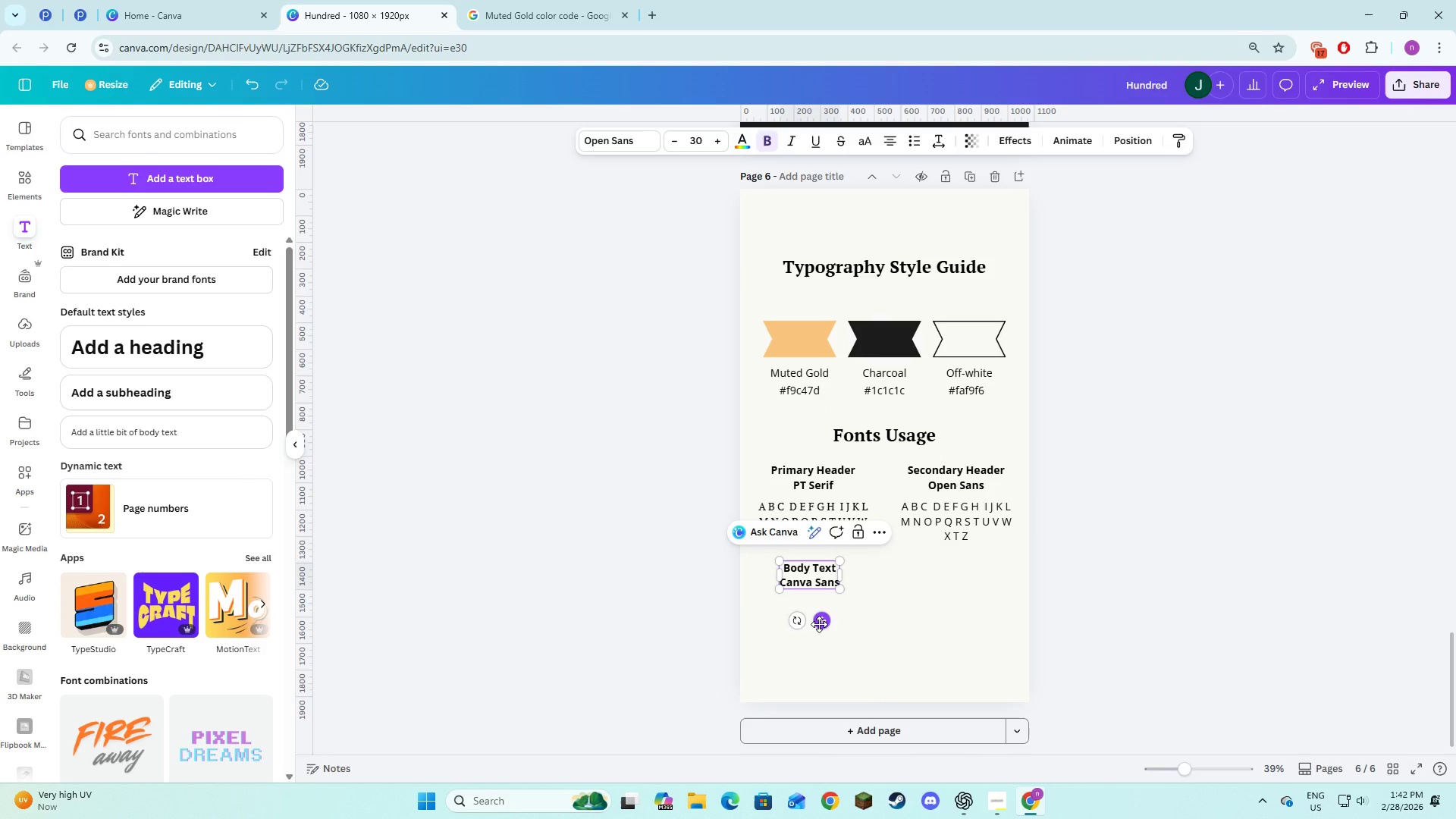 
left_click_drag(start_coordinate=[819, 624], to_coordinate=[894, 633])
 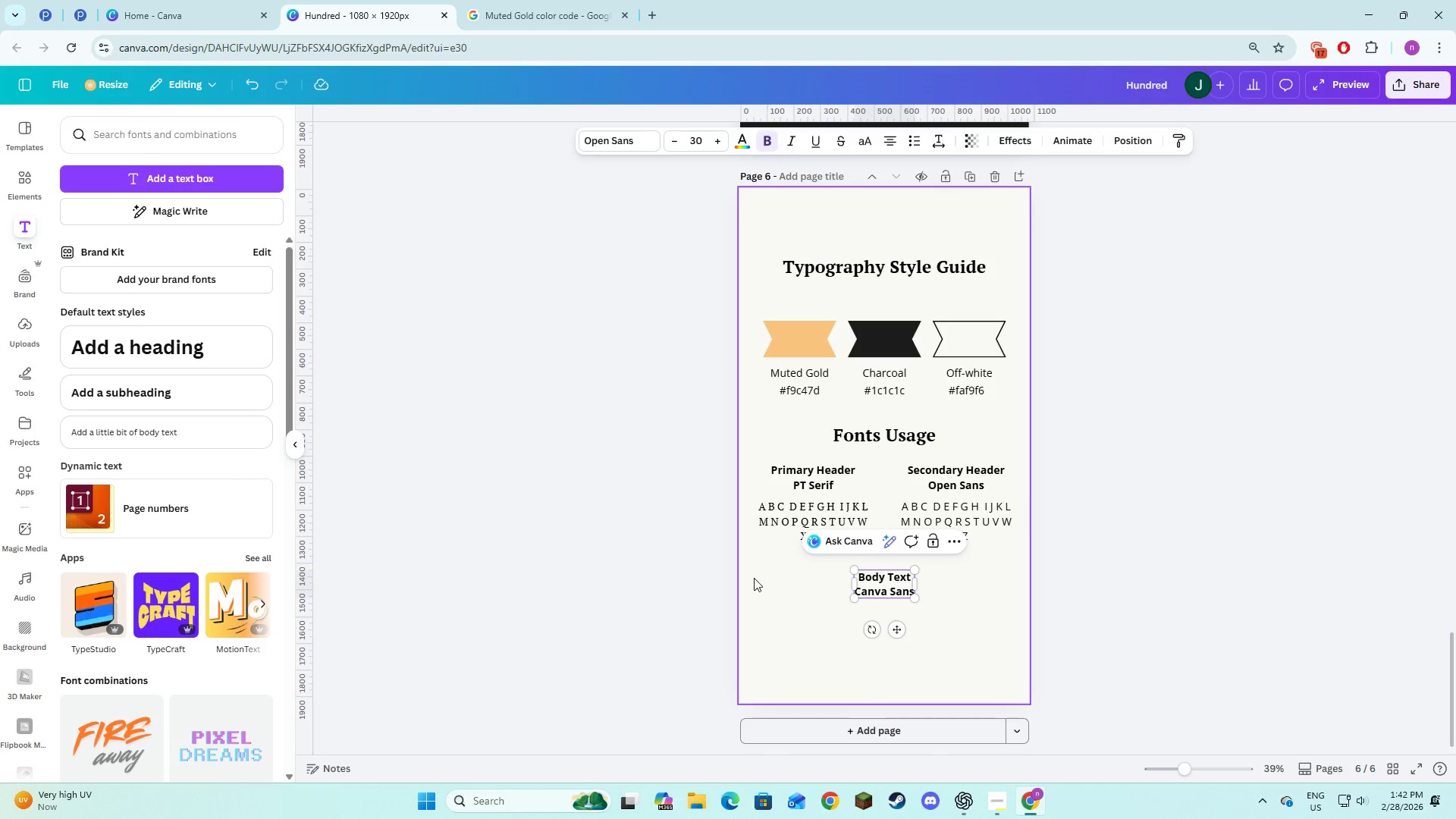 
double_click([784, 506])
 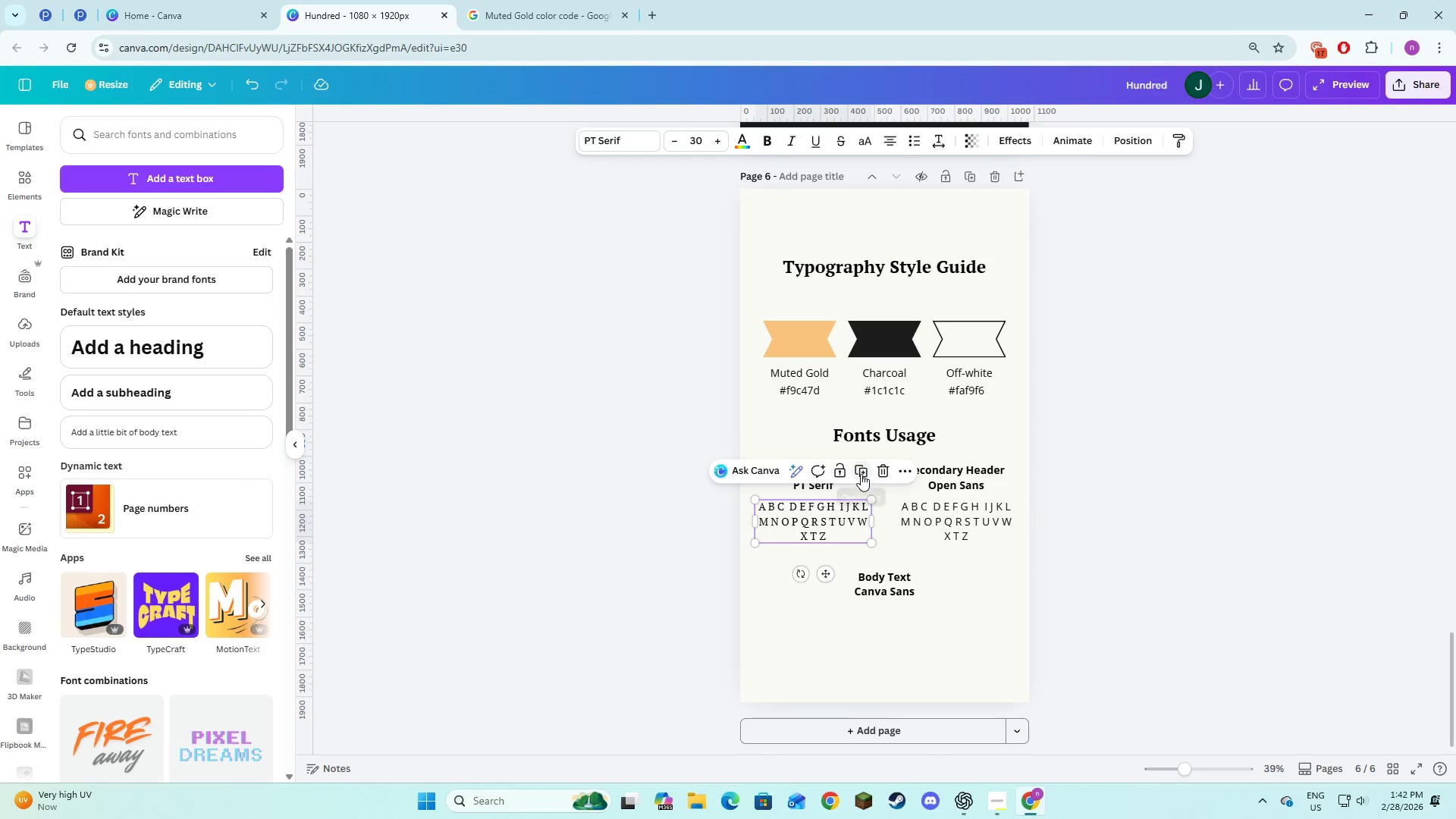 
left_click([861, 474])
 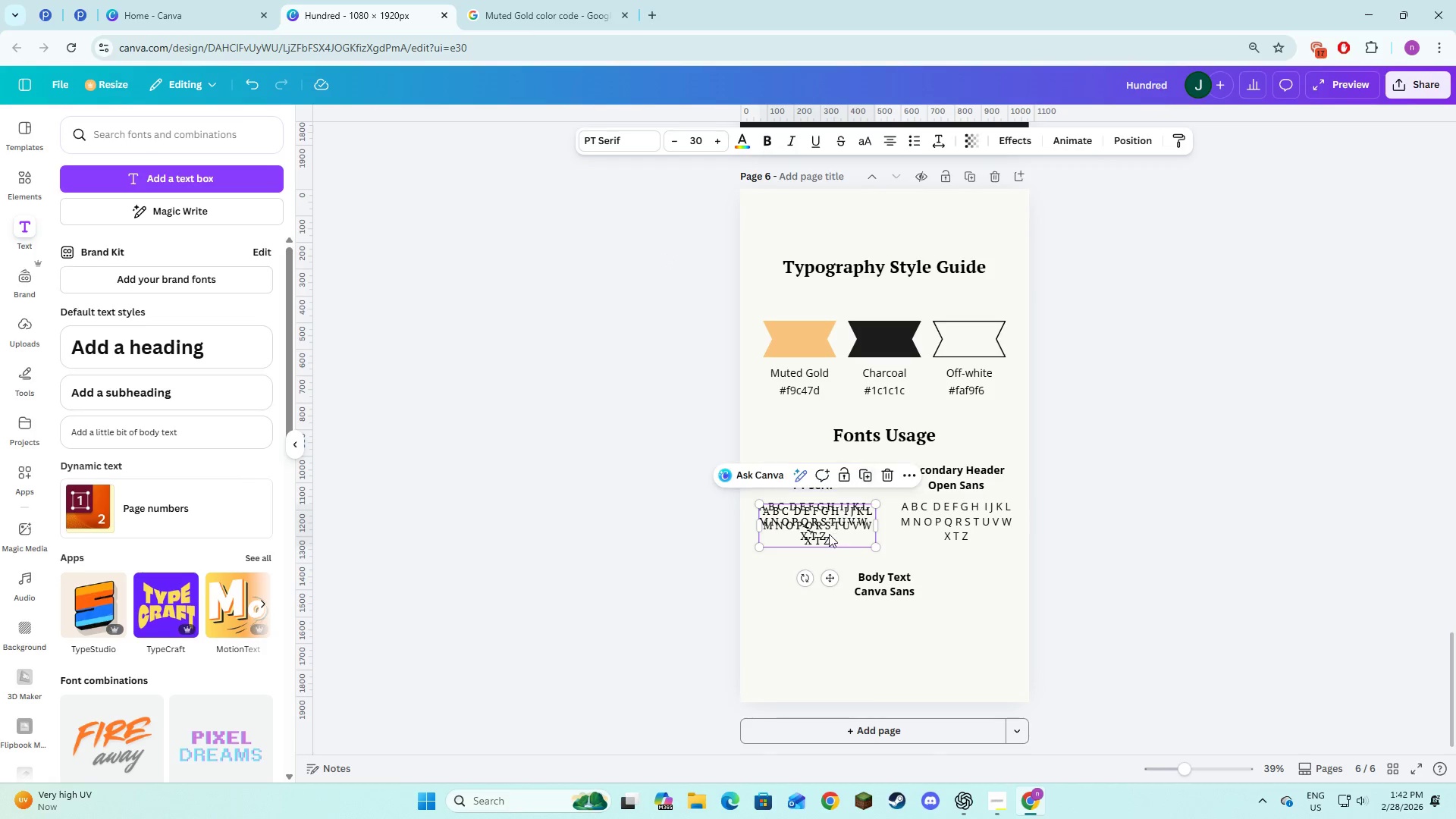 
left_click_drag(start_coordinate=[829, 534], to_coordinate=[897, 639])
 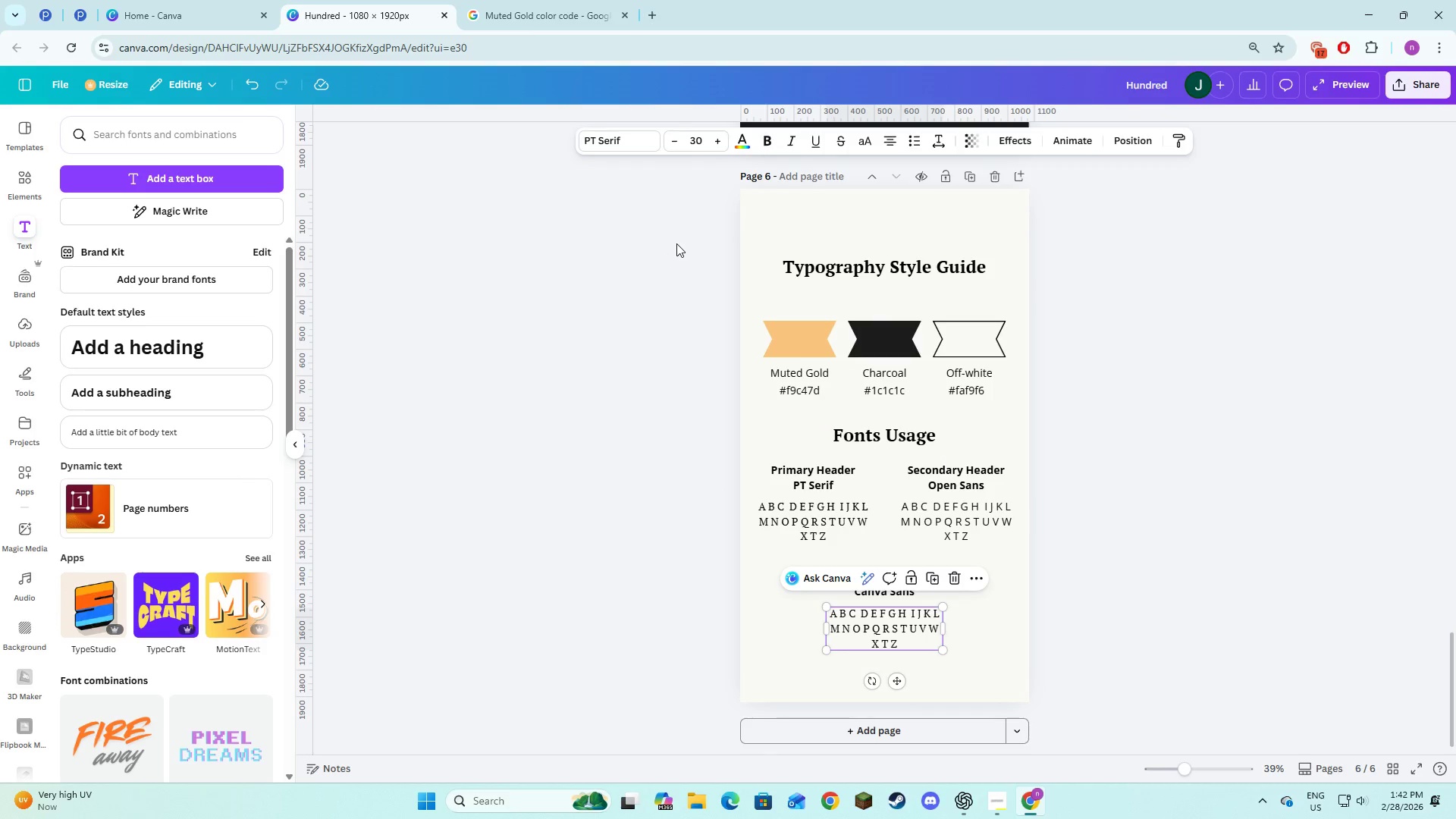 
left_click([622, 143])
 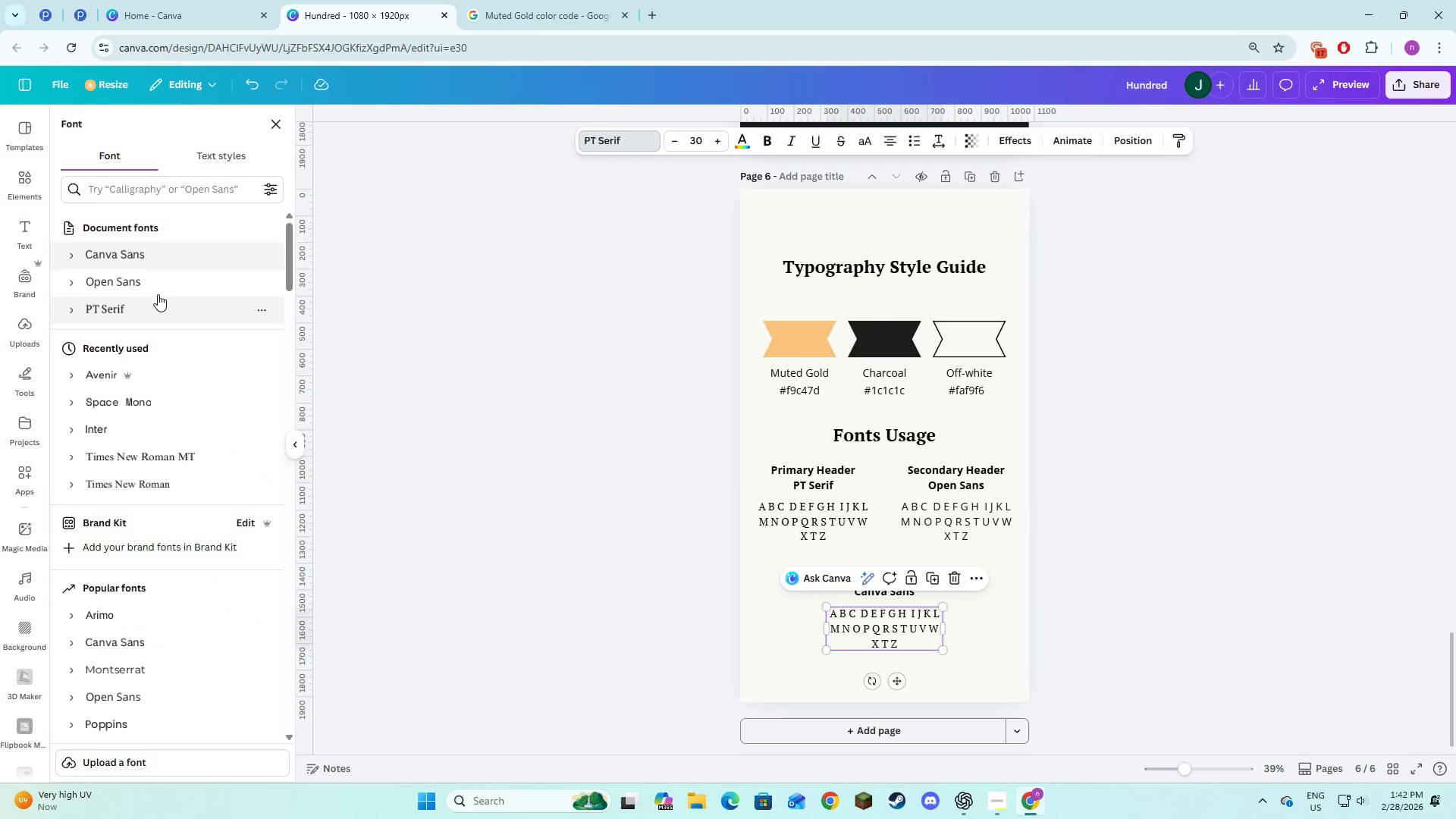 
left_click([154, 256])
 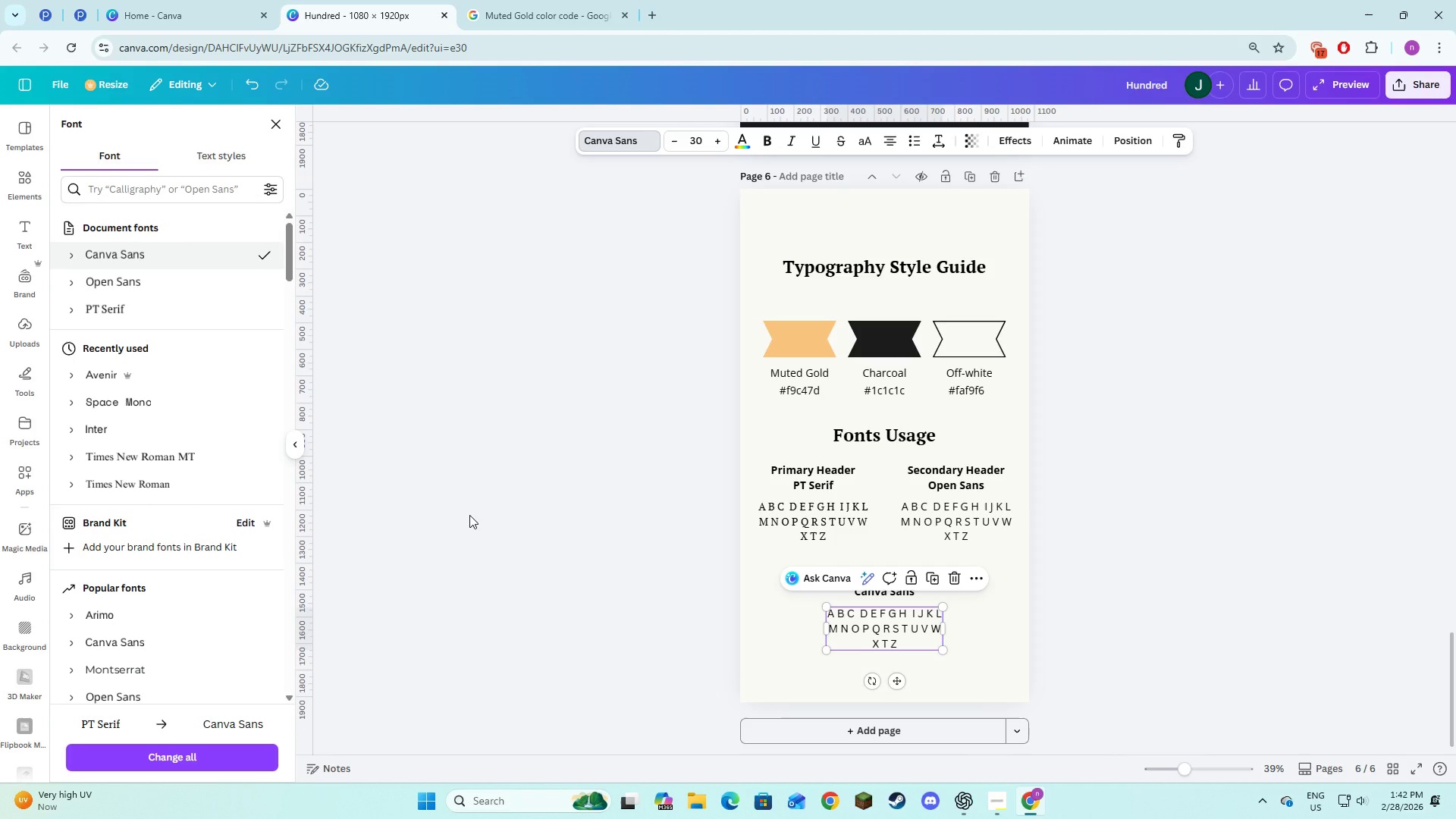 
double_click([470, 515])
 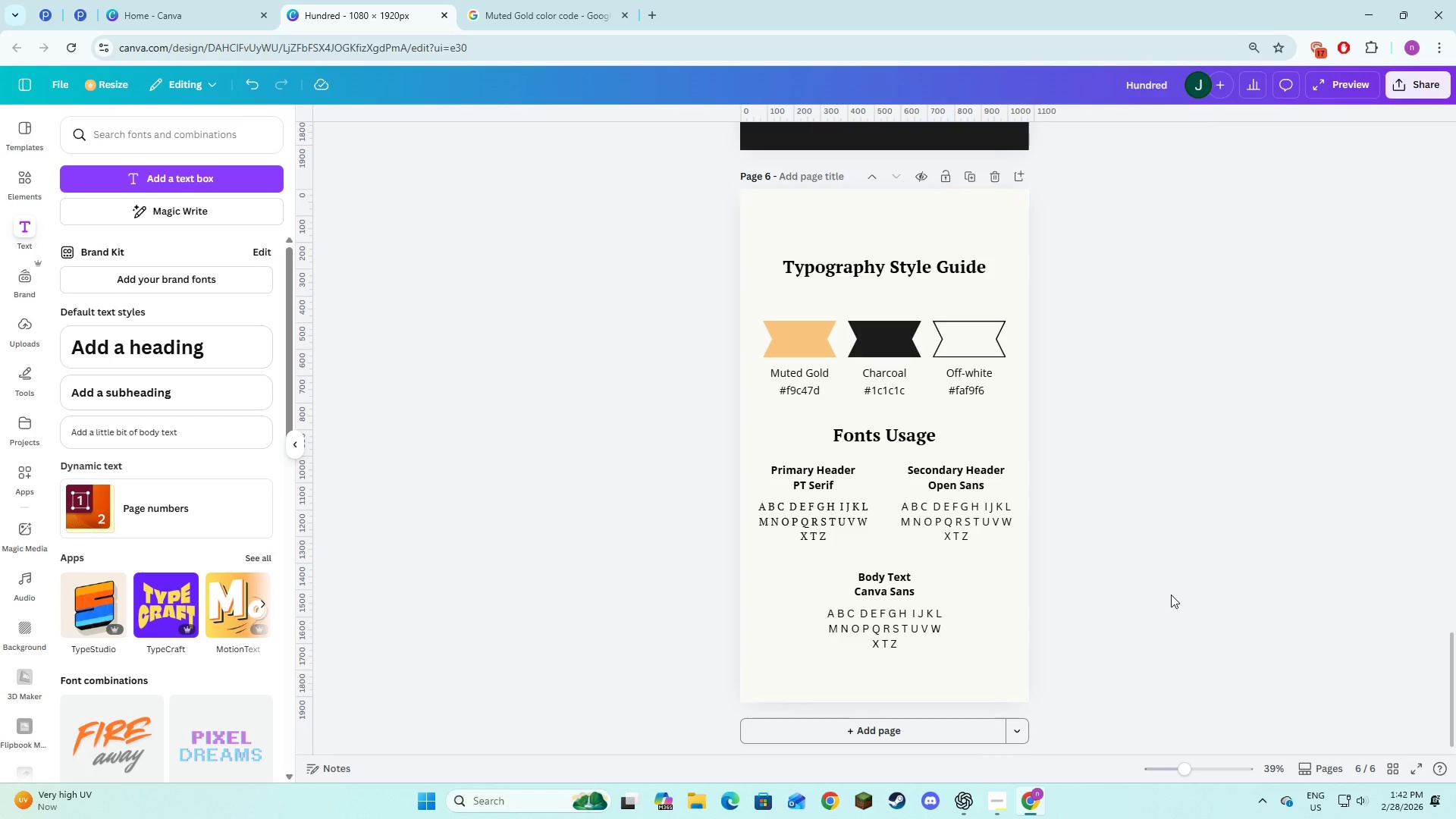 
left_click([1172, 595])
 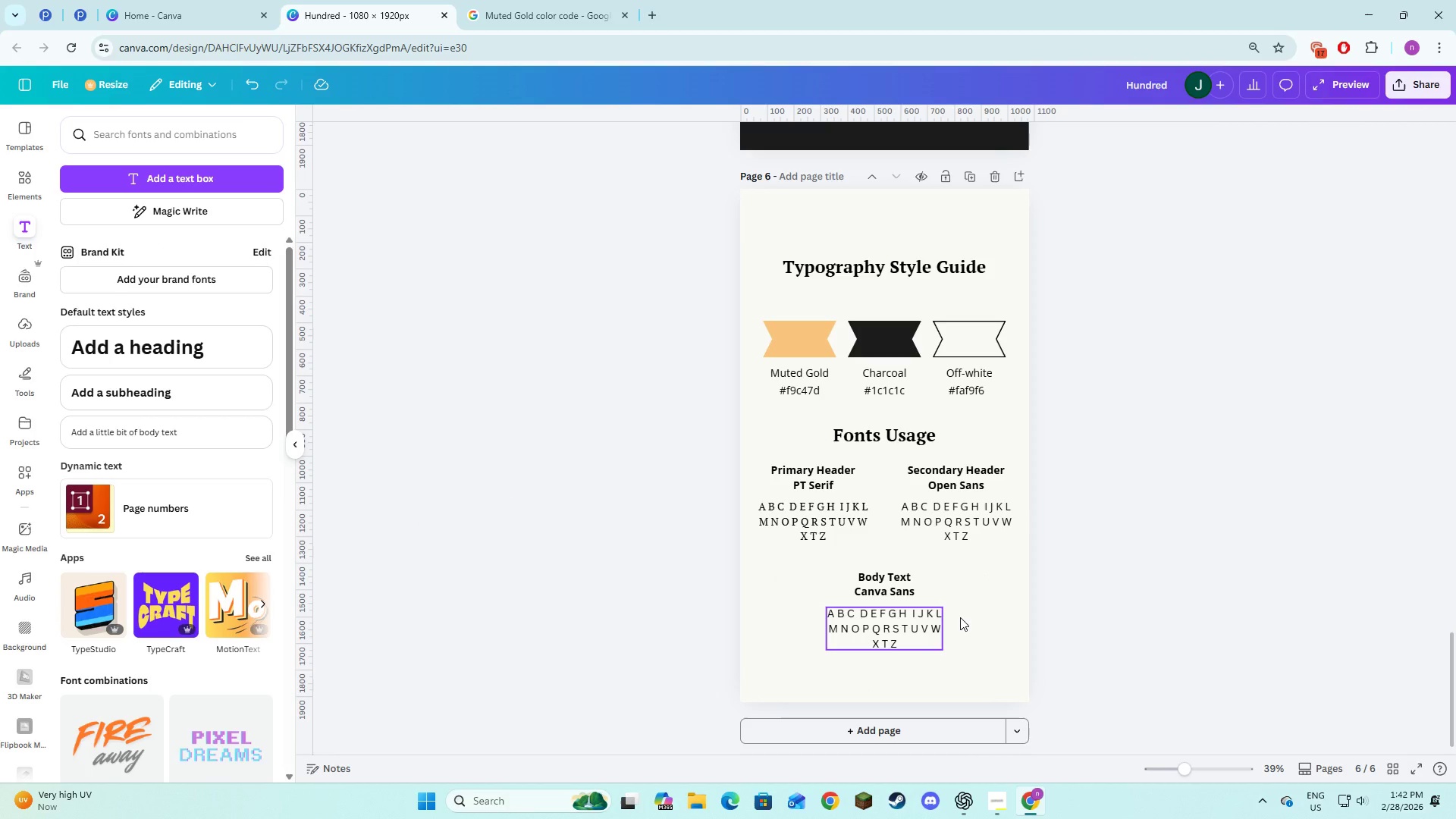 
left_click([1316, 604])
 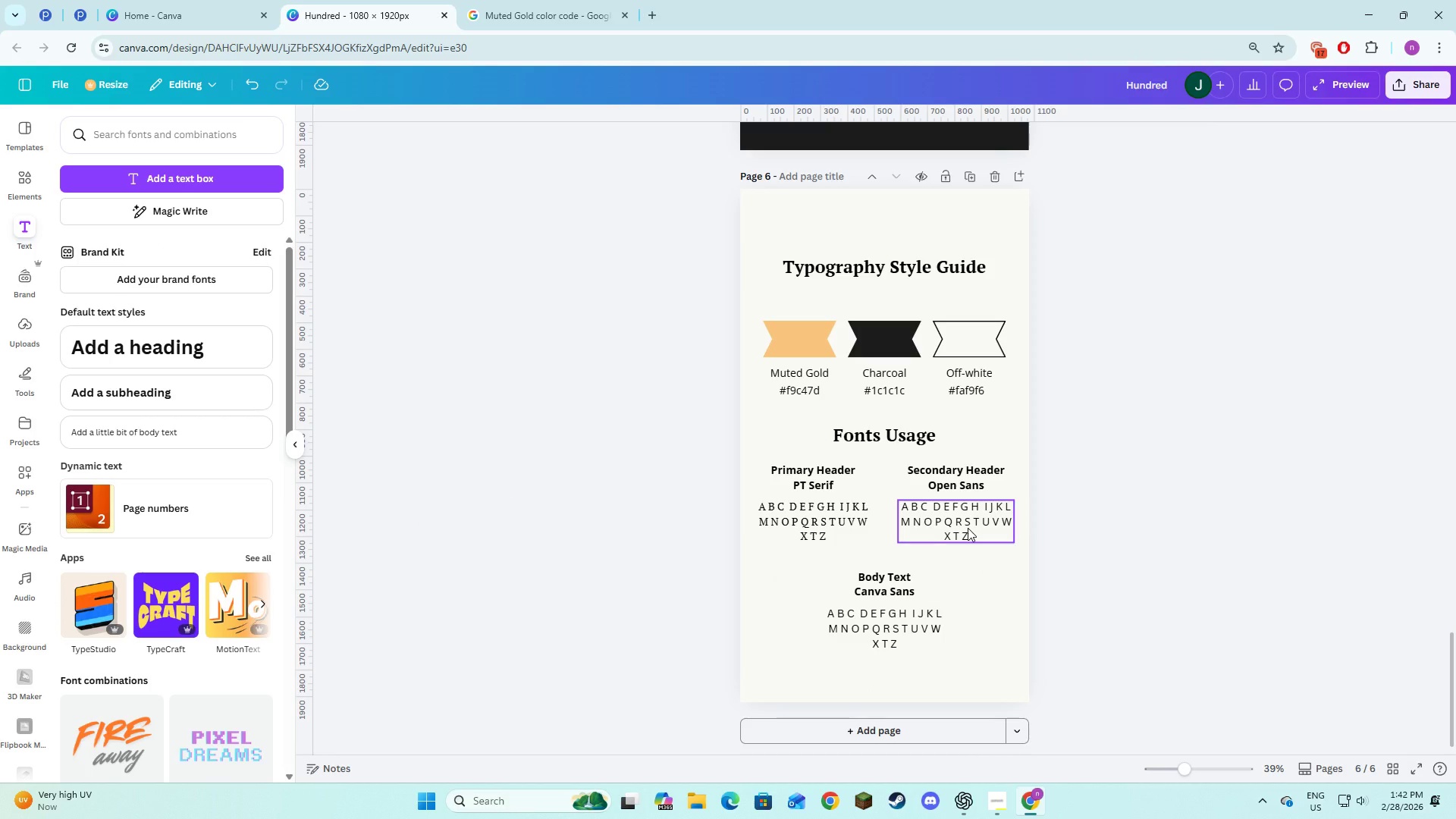 
left_click([968, 528])
 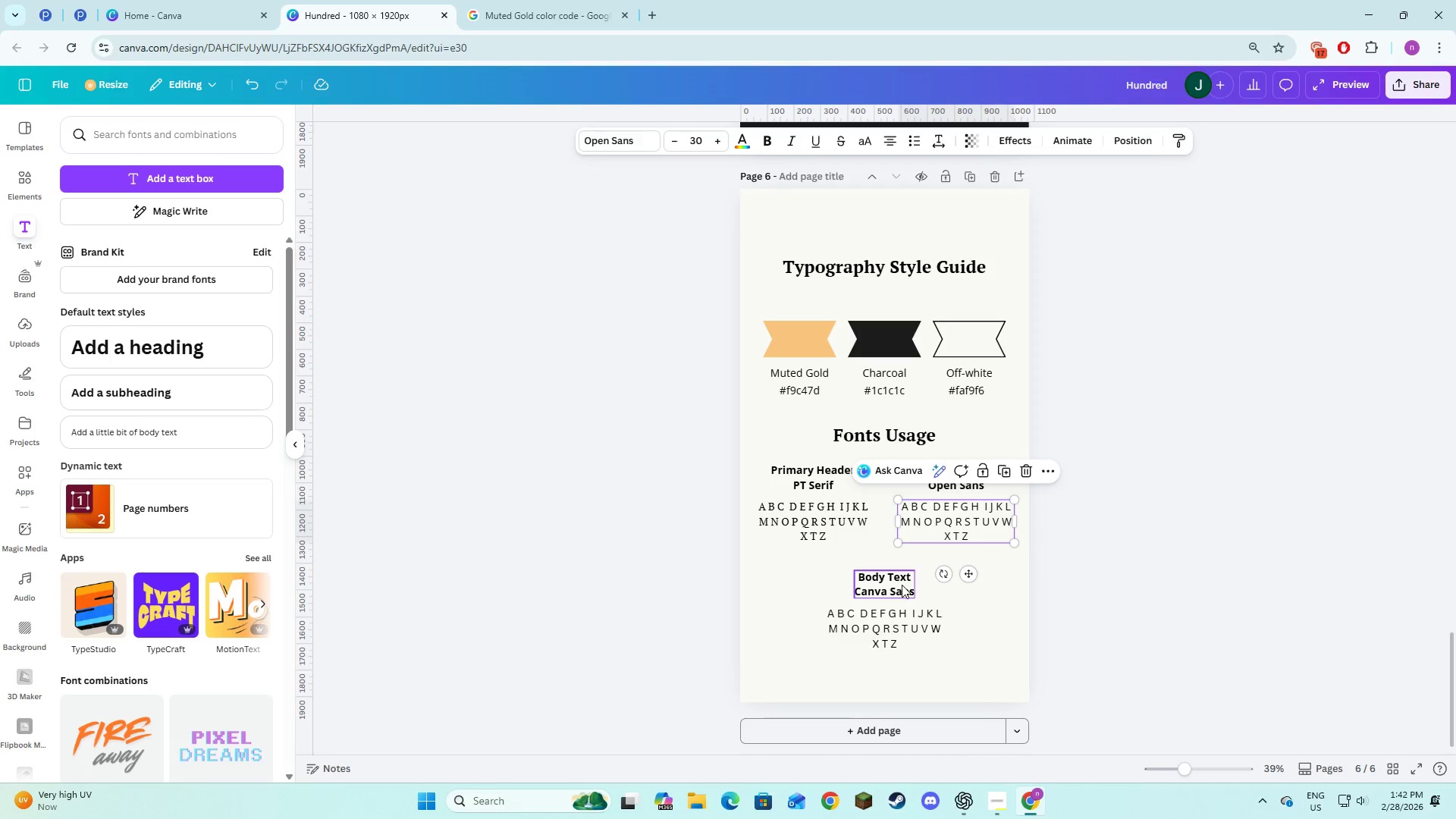 
left_click_drag(start_coordinate=[901, 585], to_coordinate=[901, 589])
 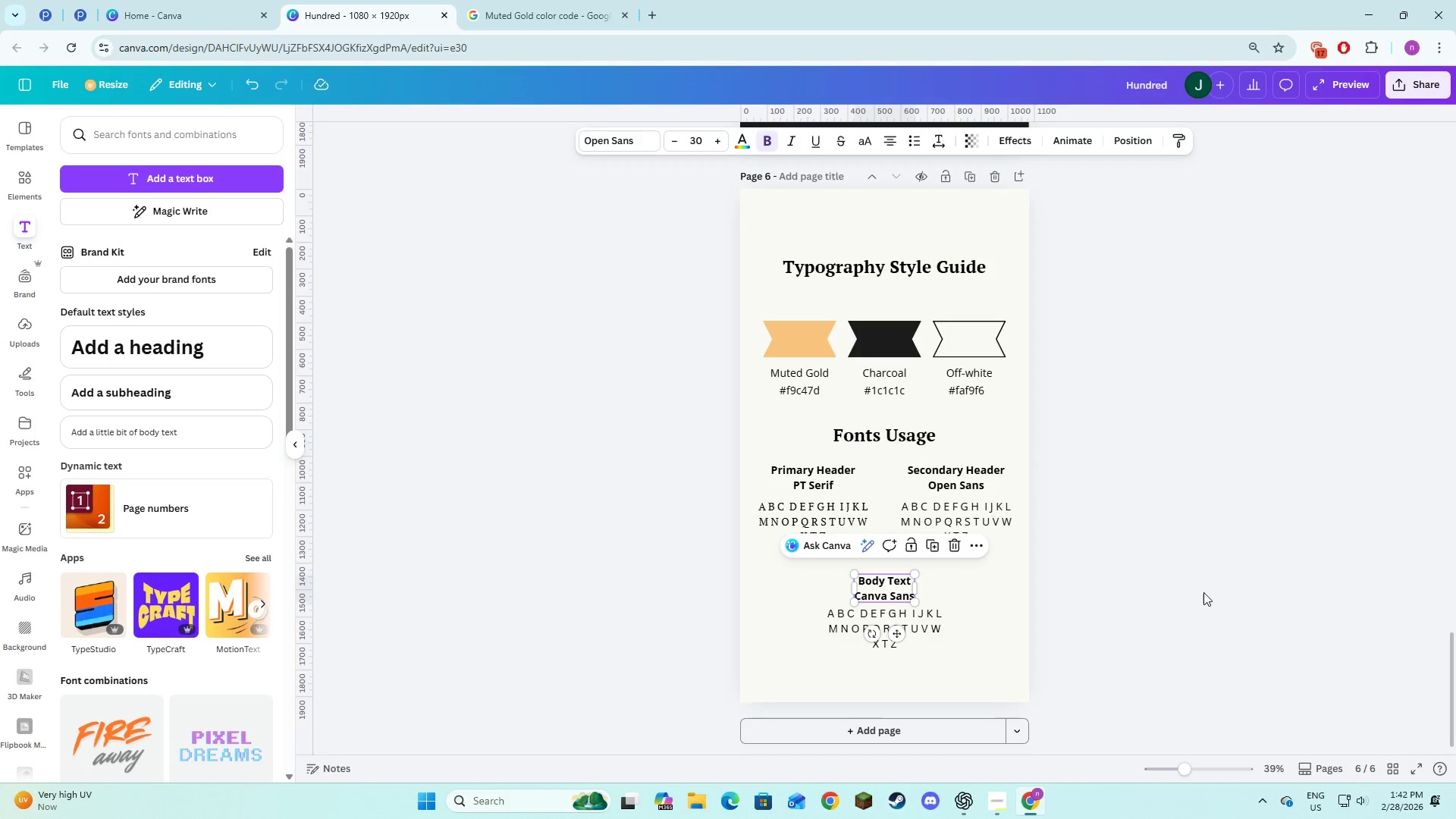 
left_click([1204, 592])
 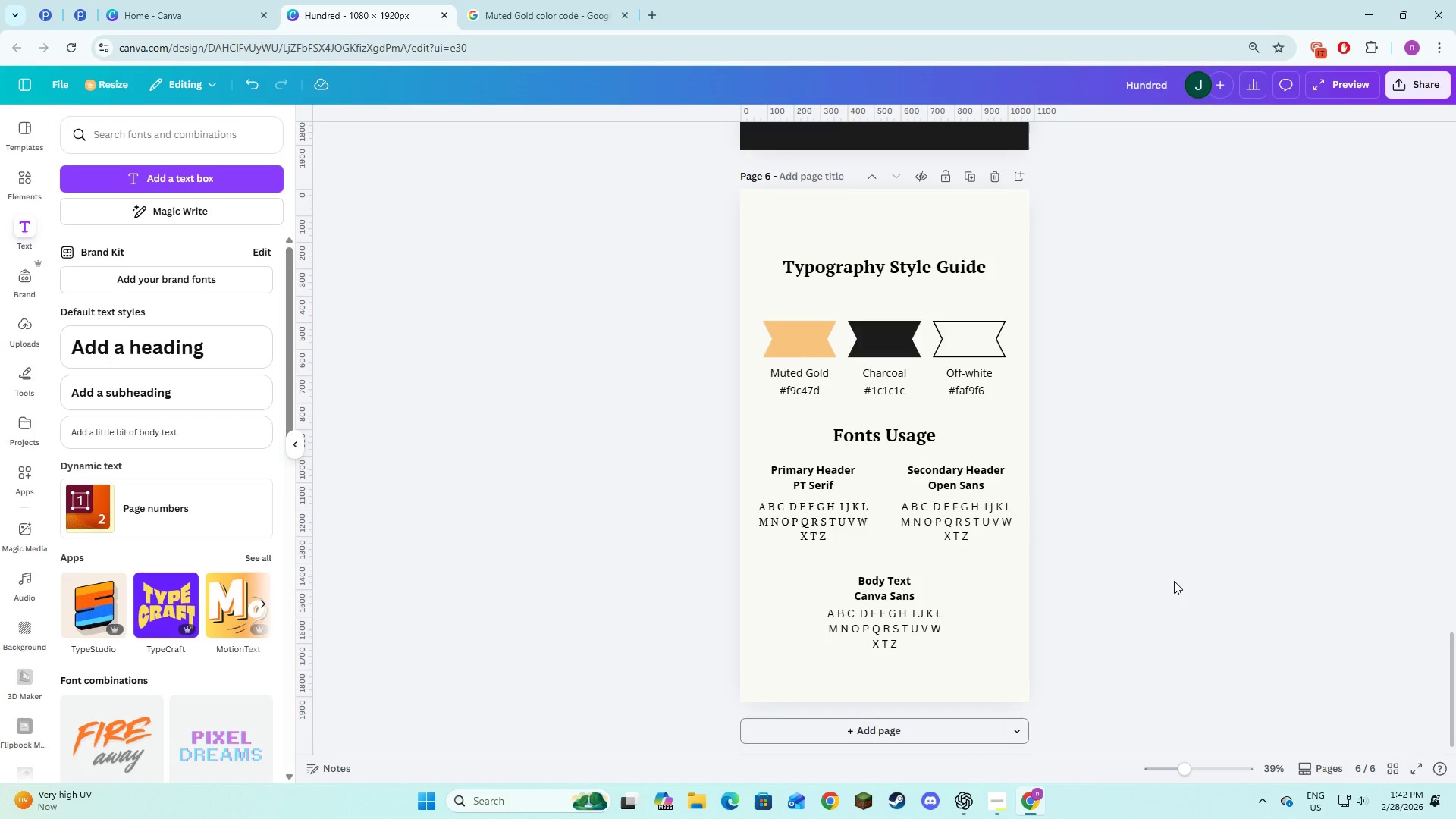 
scroll: coordinate [1174, 581], scroll_direction: none, amount: 0.0
 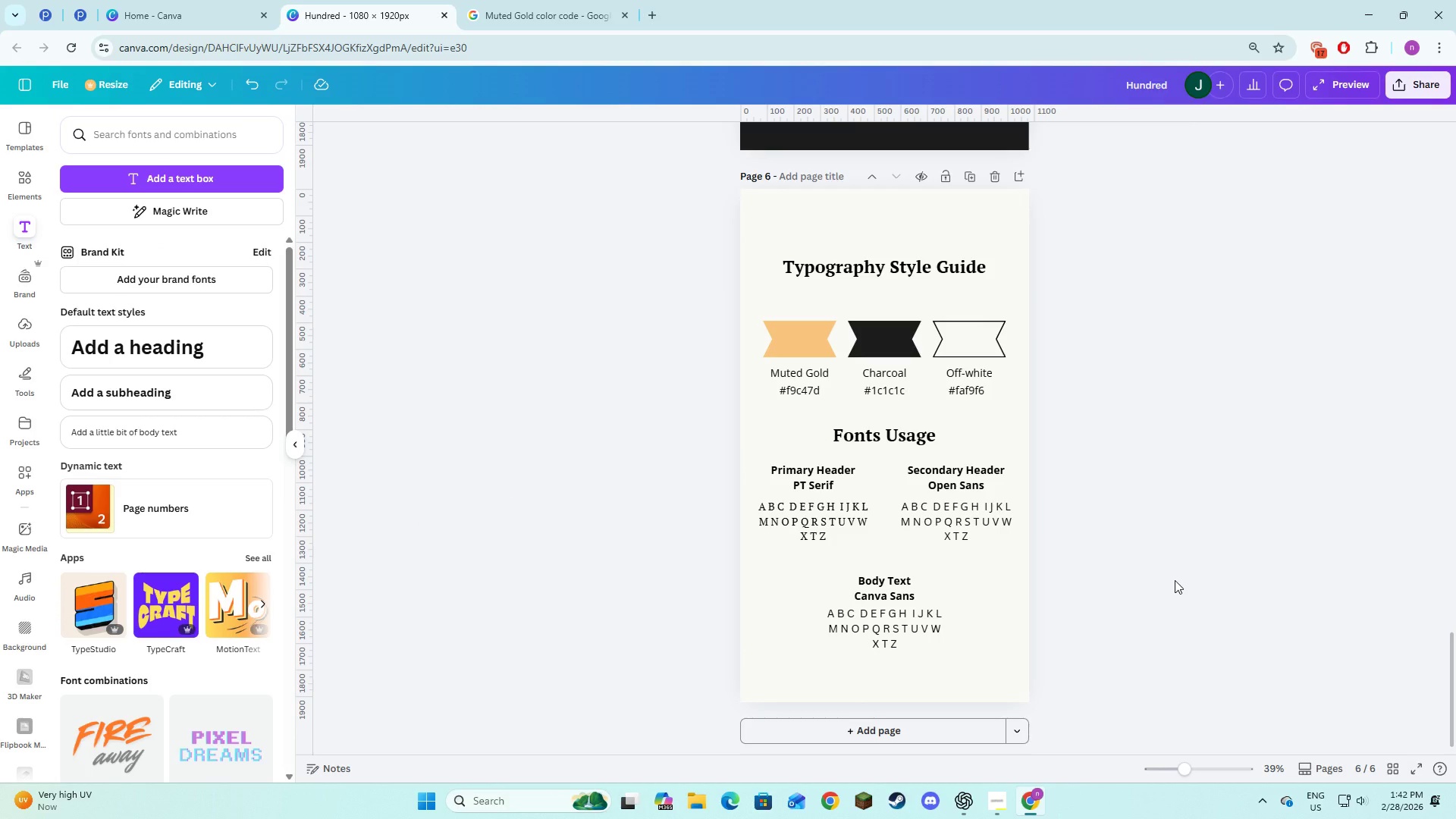 
key(Alt+AltLeft)
 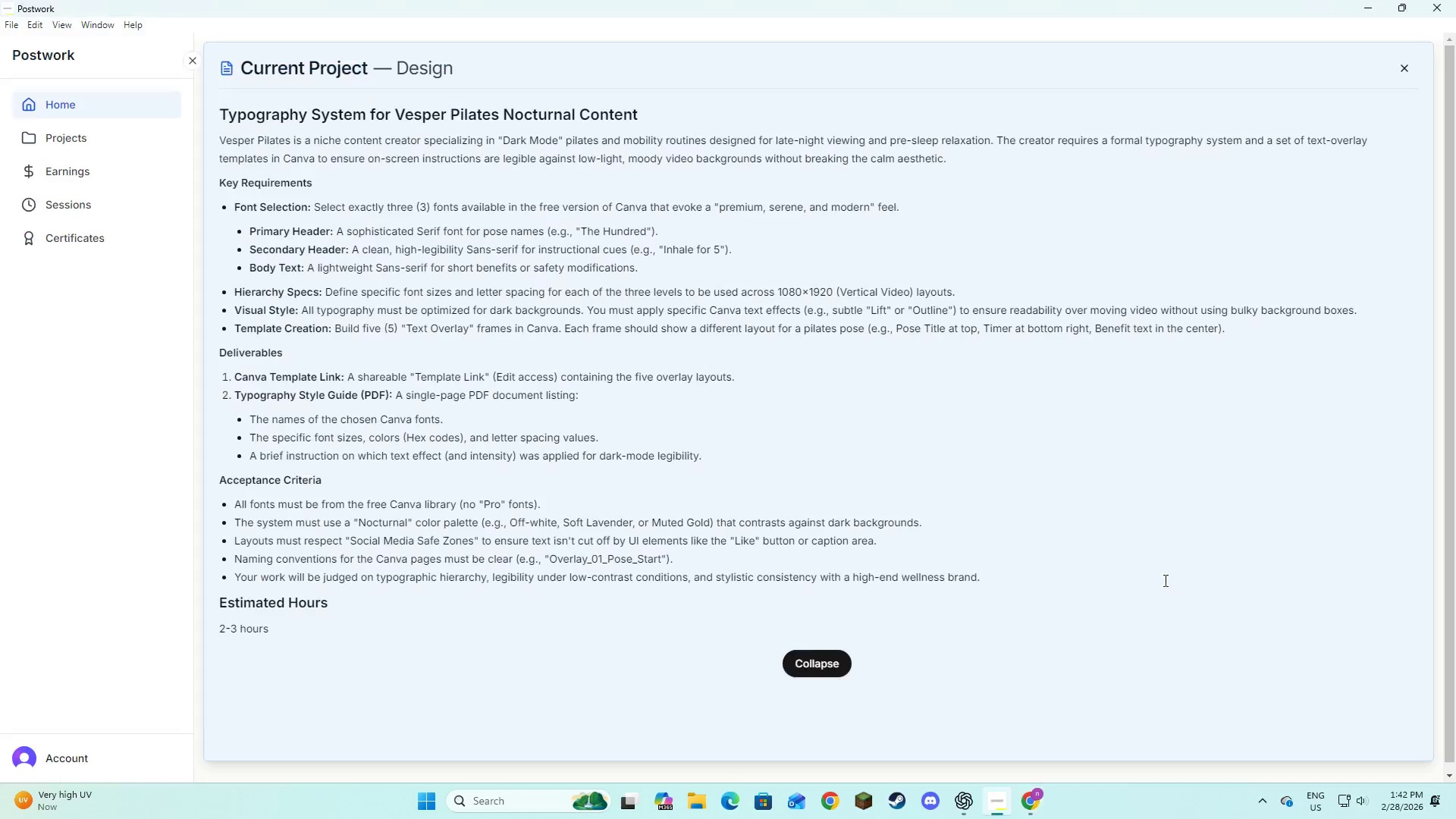 
key(Alt+Tab)